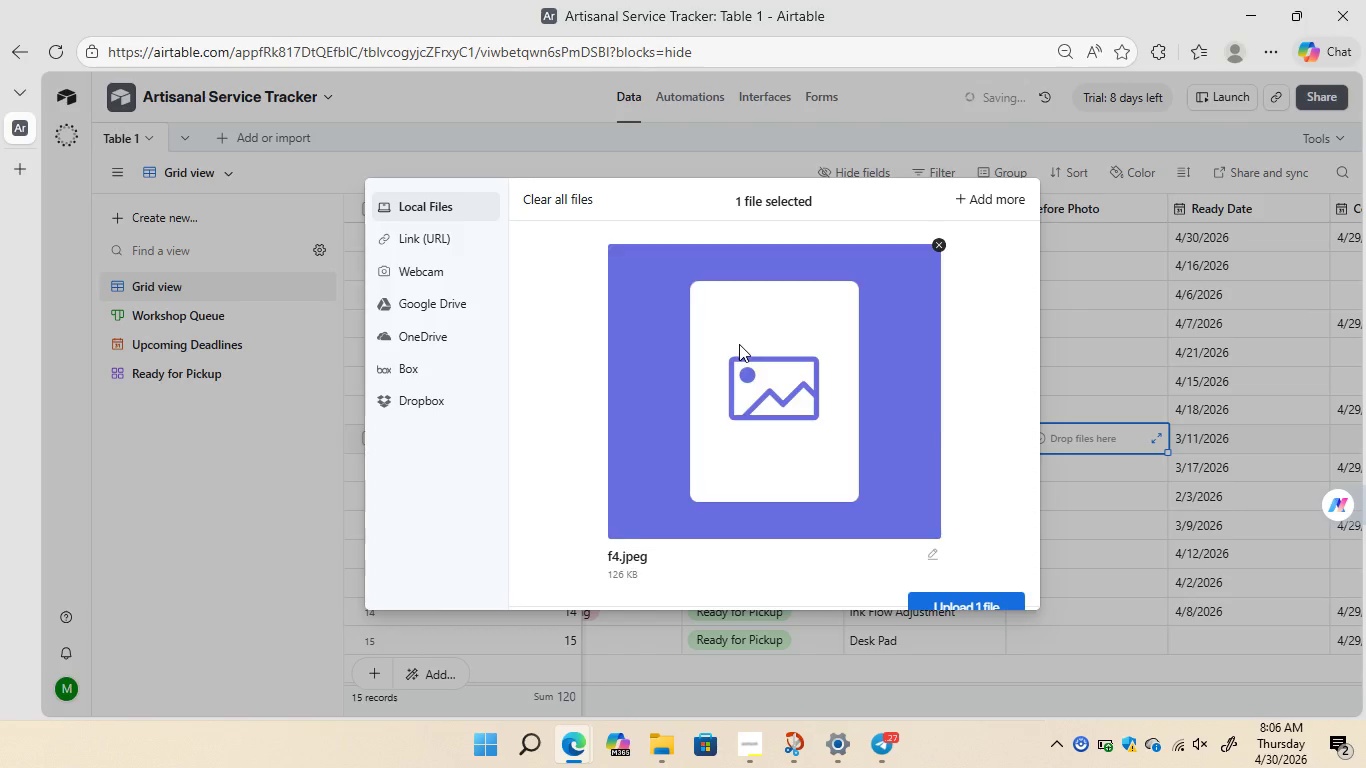 
wait(7.61)
 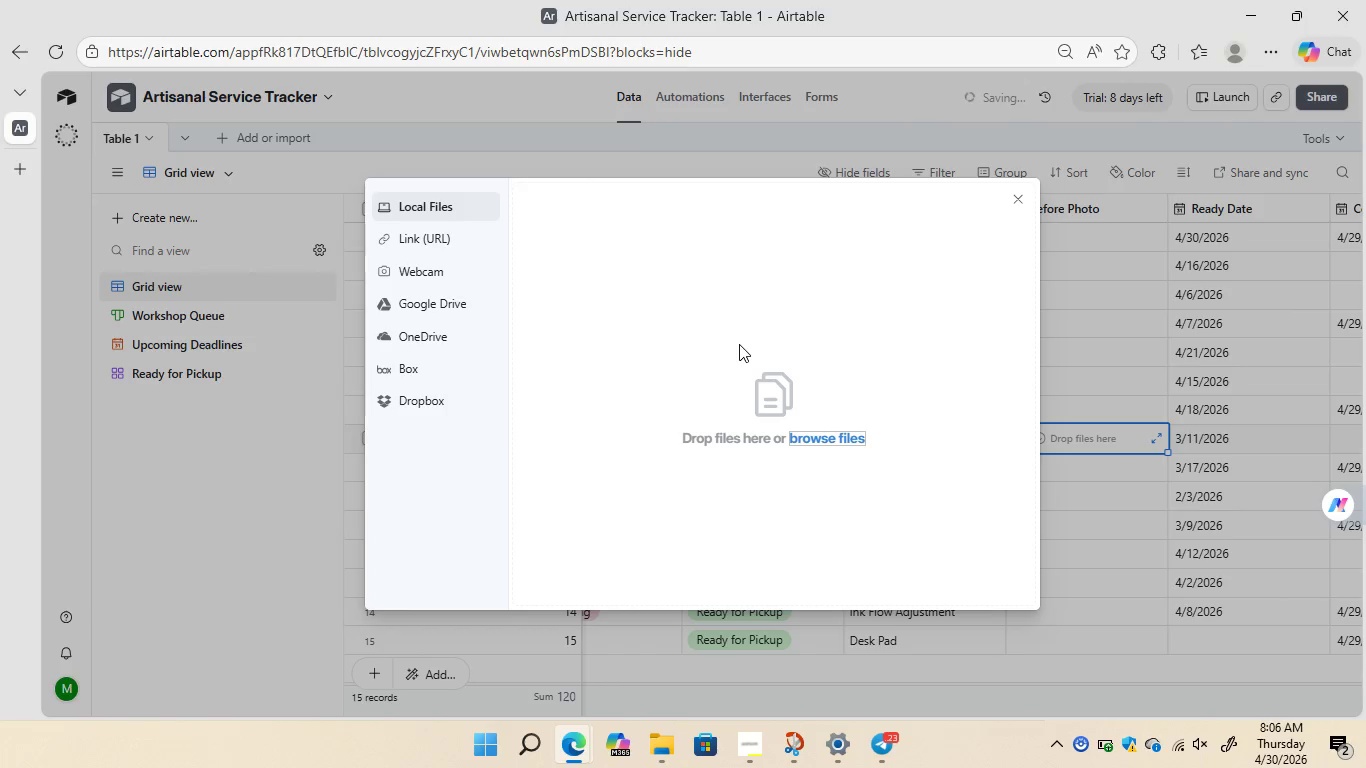 
left_click([941, 573])
 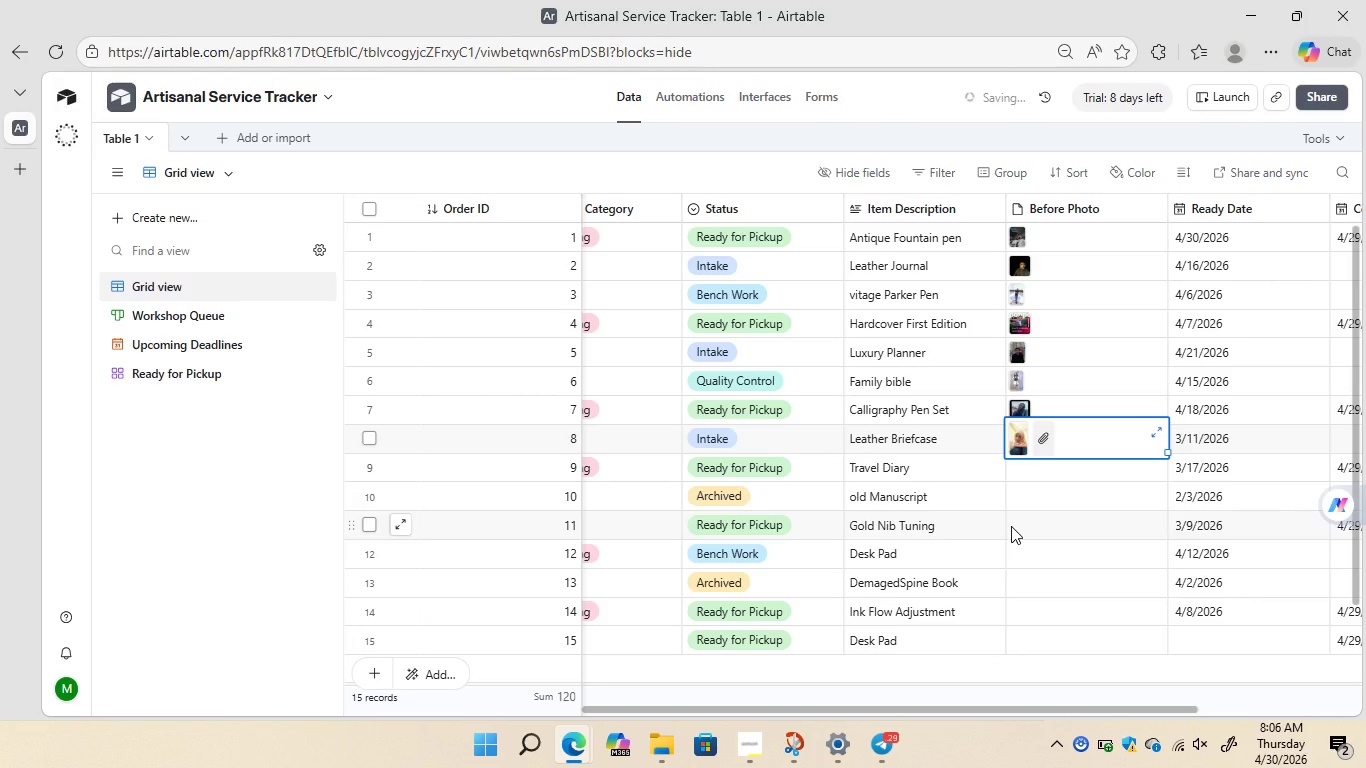 
wait(15.53)
 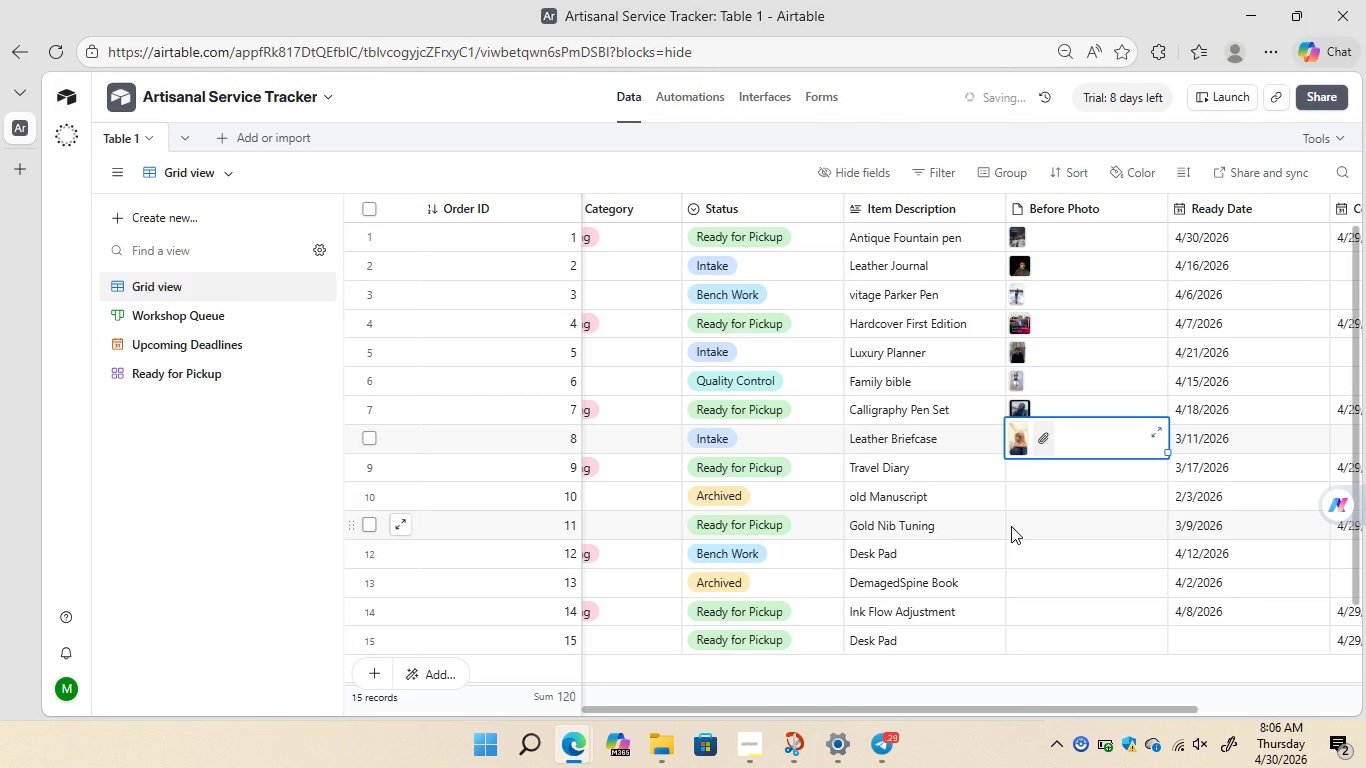 
left_click([199, 348])
 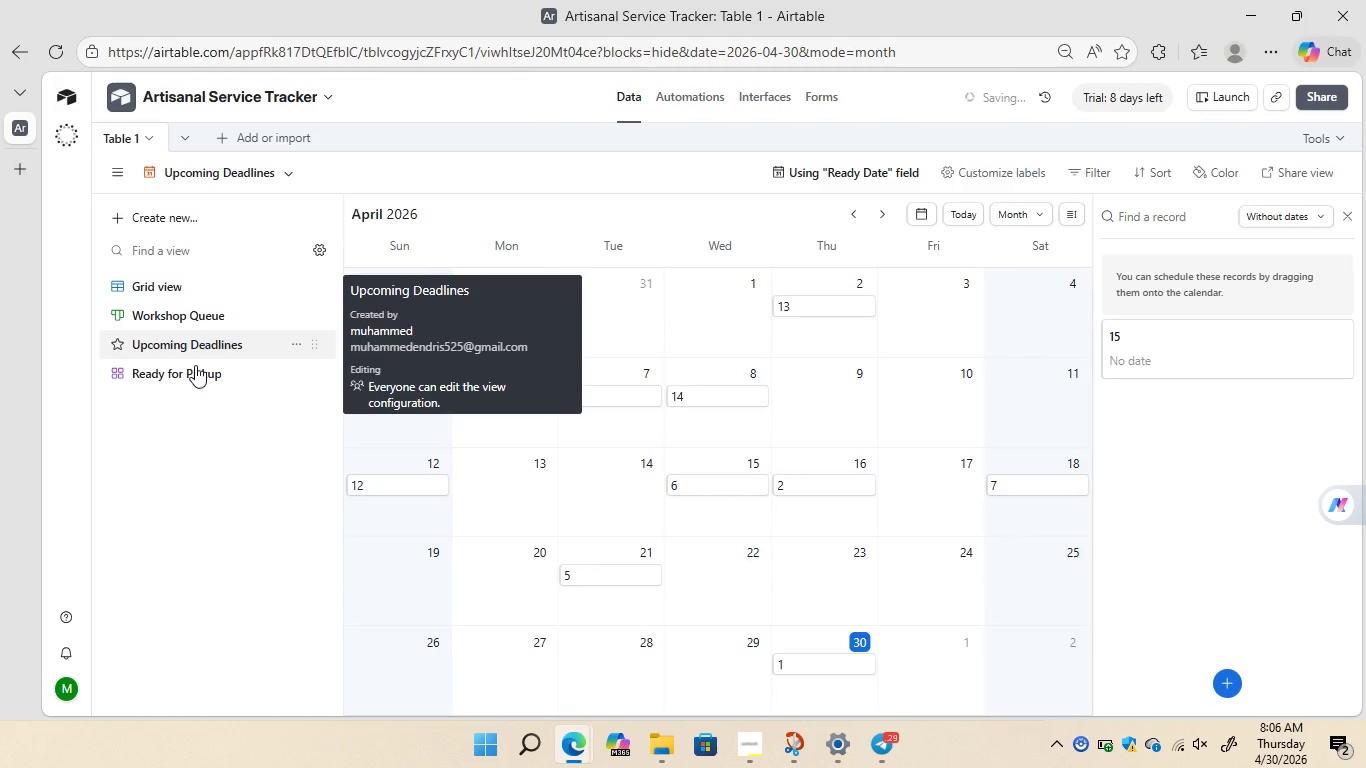 
left_click([189, 381])
 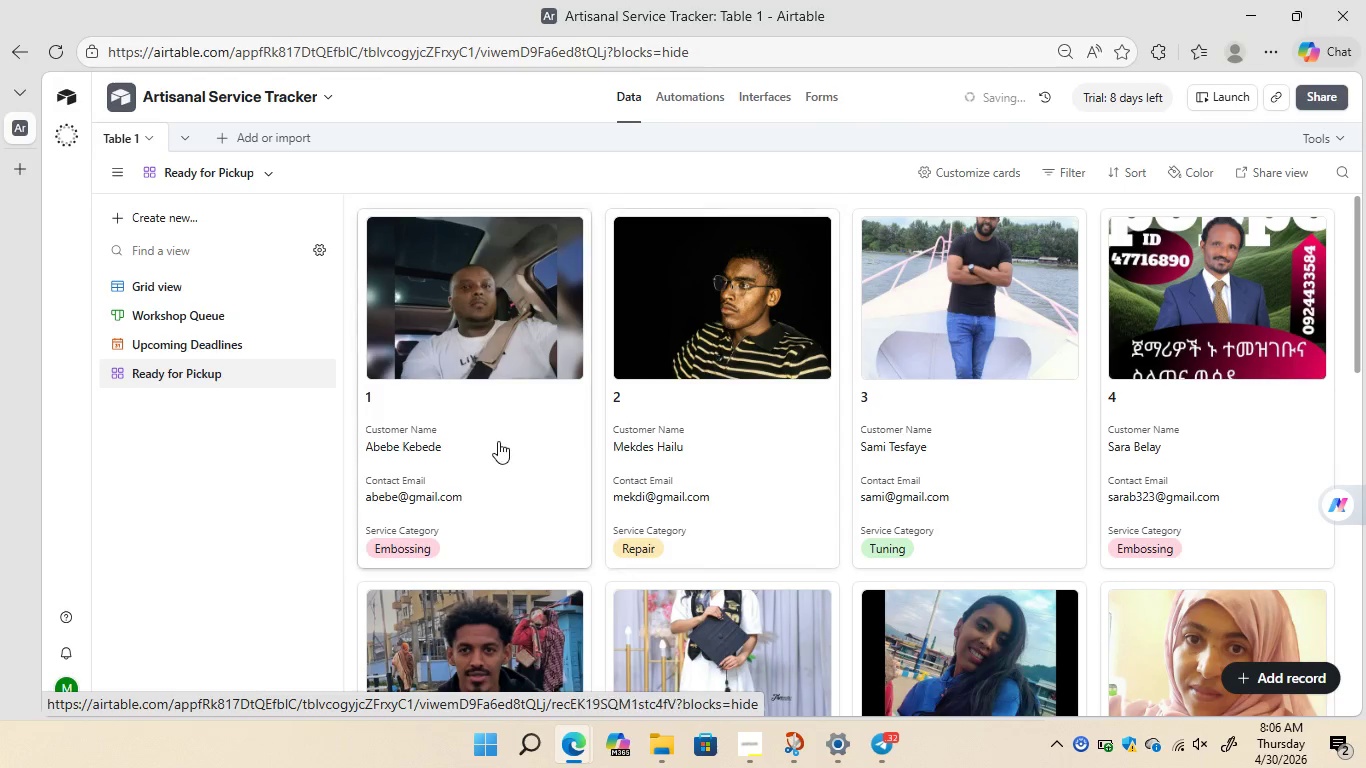 
wait(15.79)
 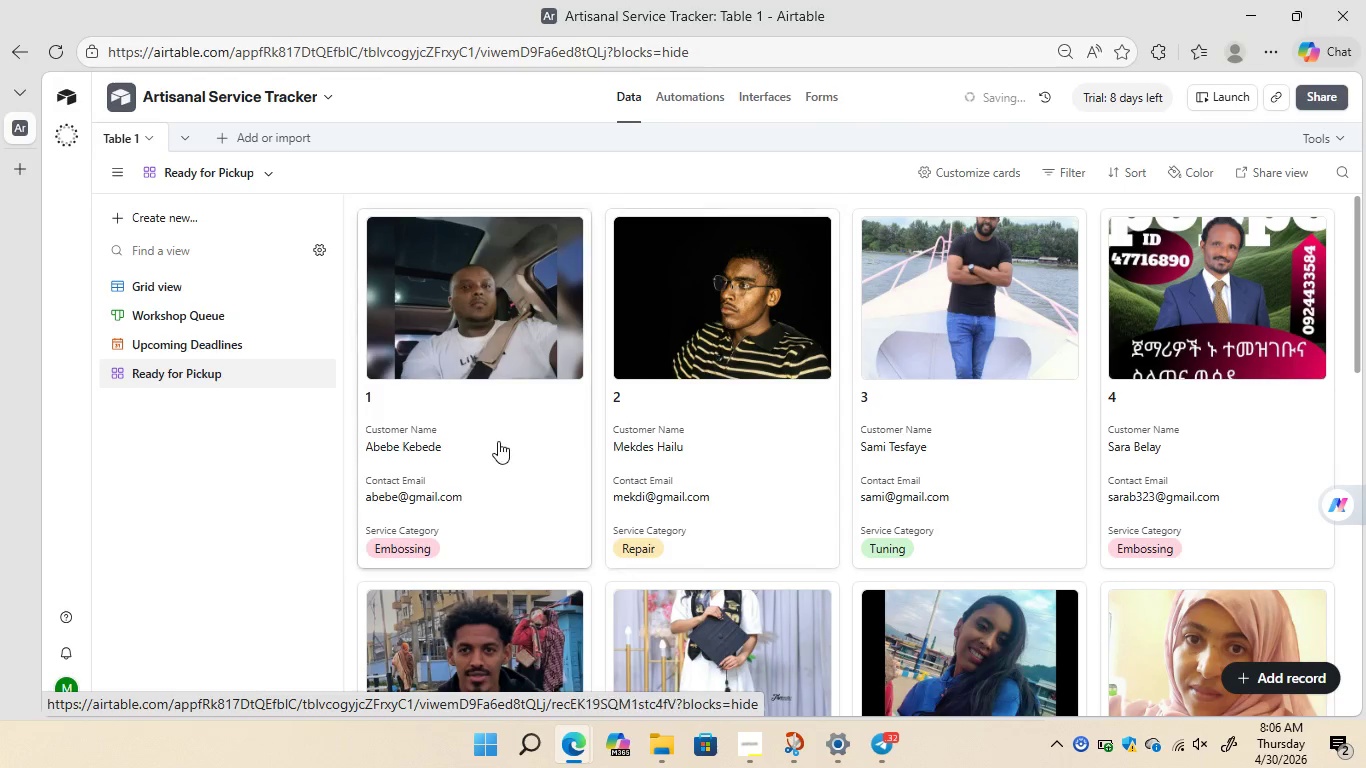 
mouse_move([295, 341])
 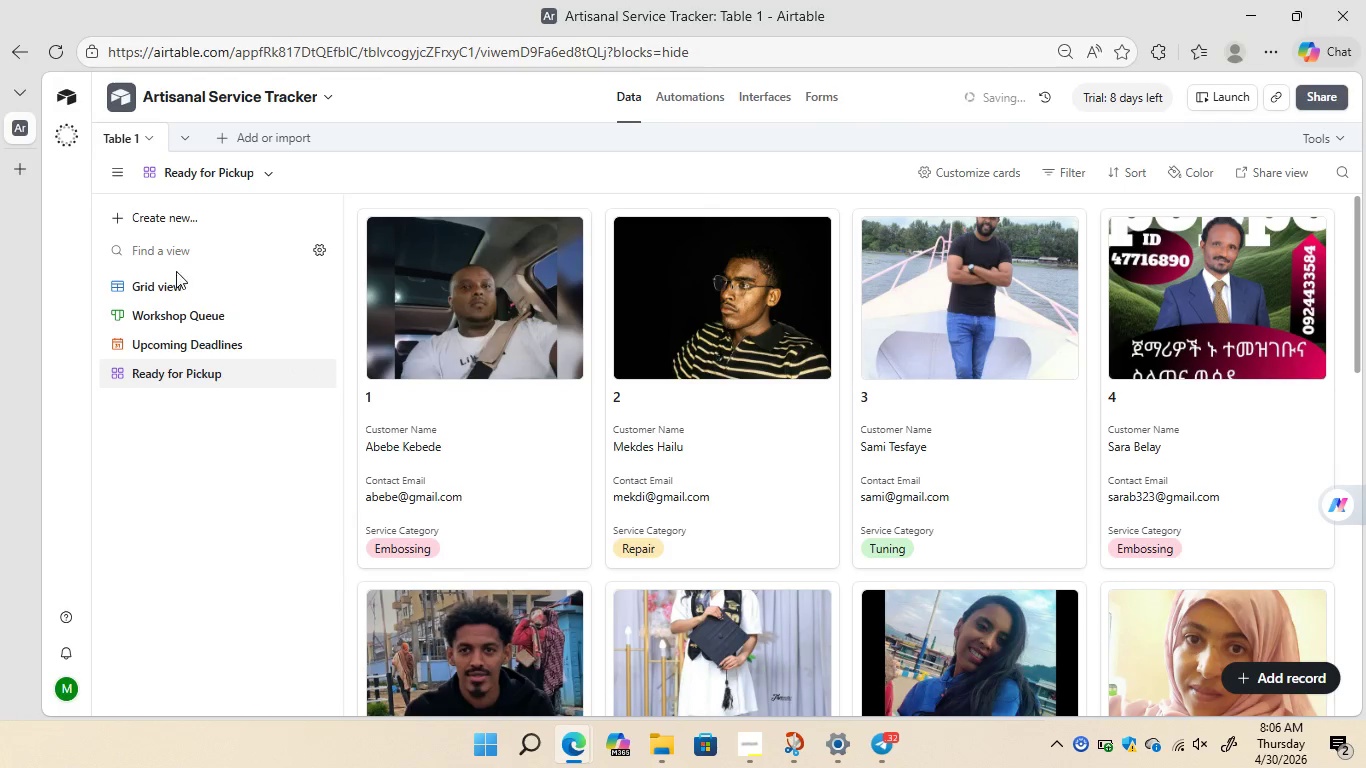 
left_click([176, 281])
 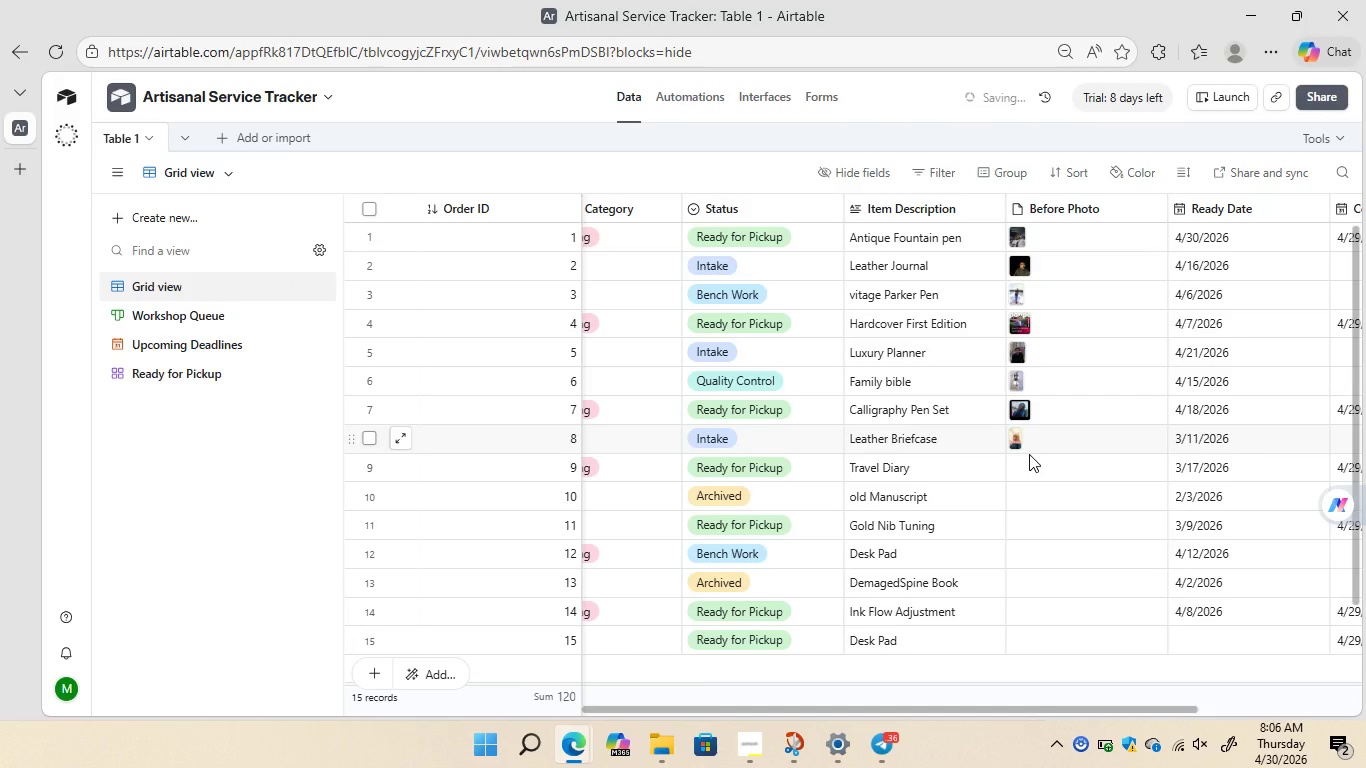 
wait(5.02)
 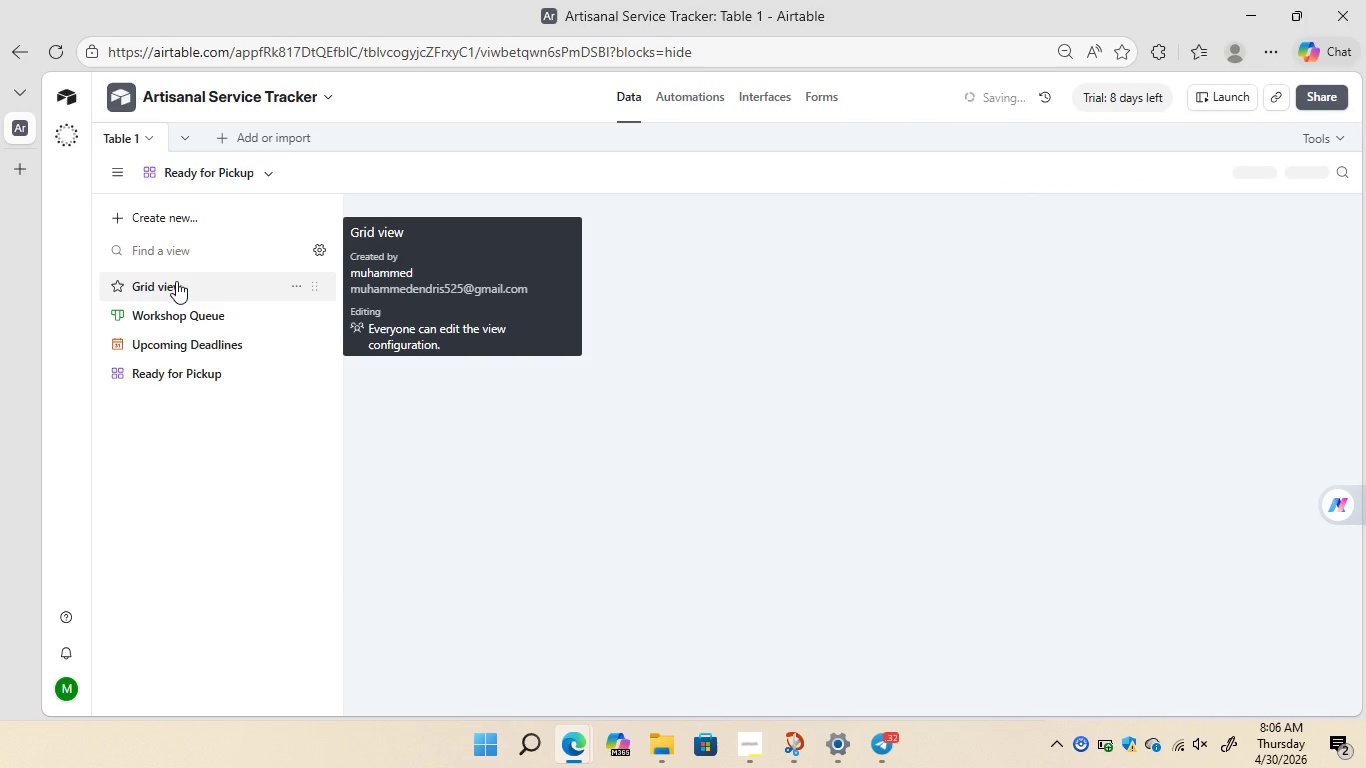 
left_click([1016, 469])
 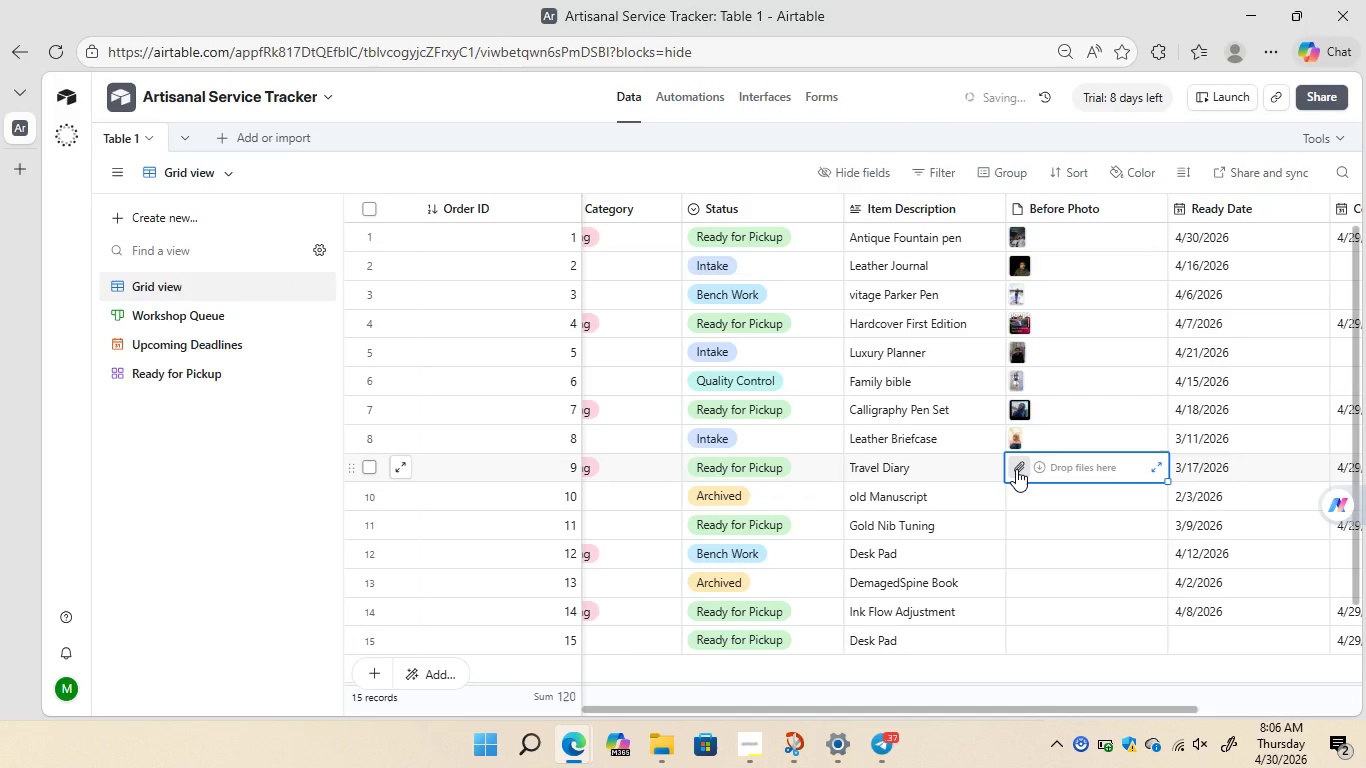 
left_click([1016, 469])
 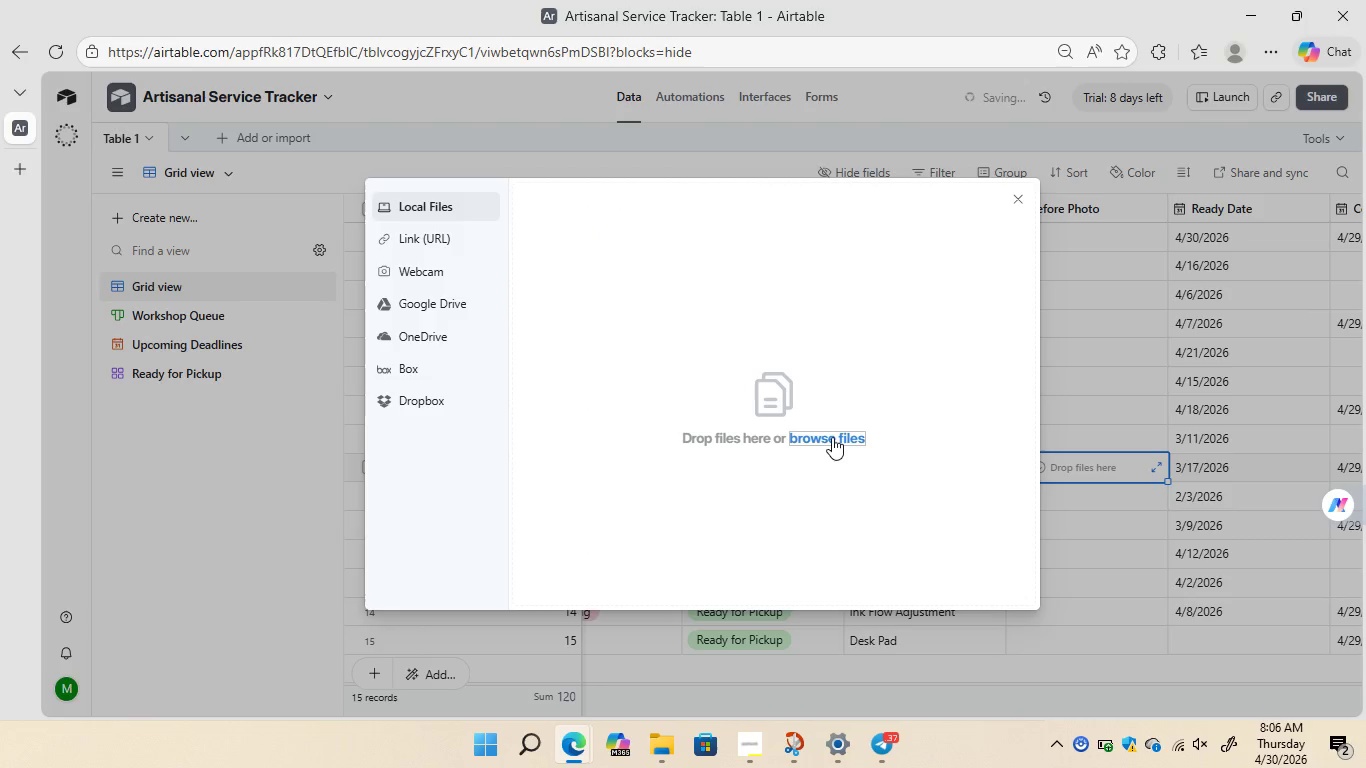 
left_click([829, 437])
 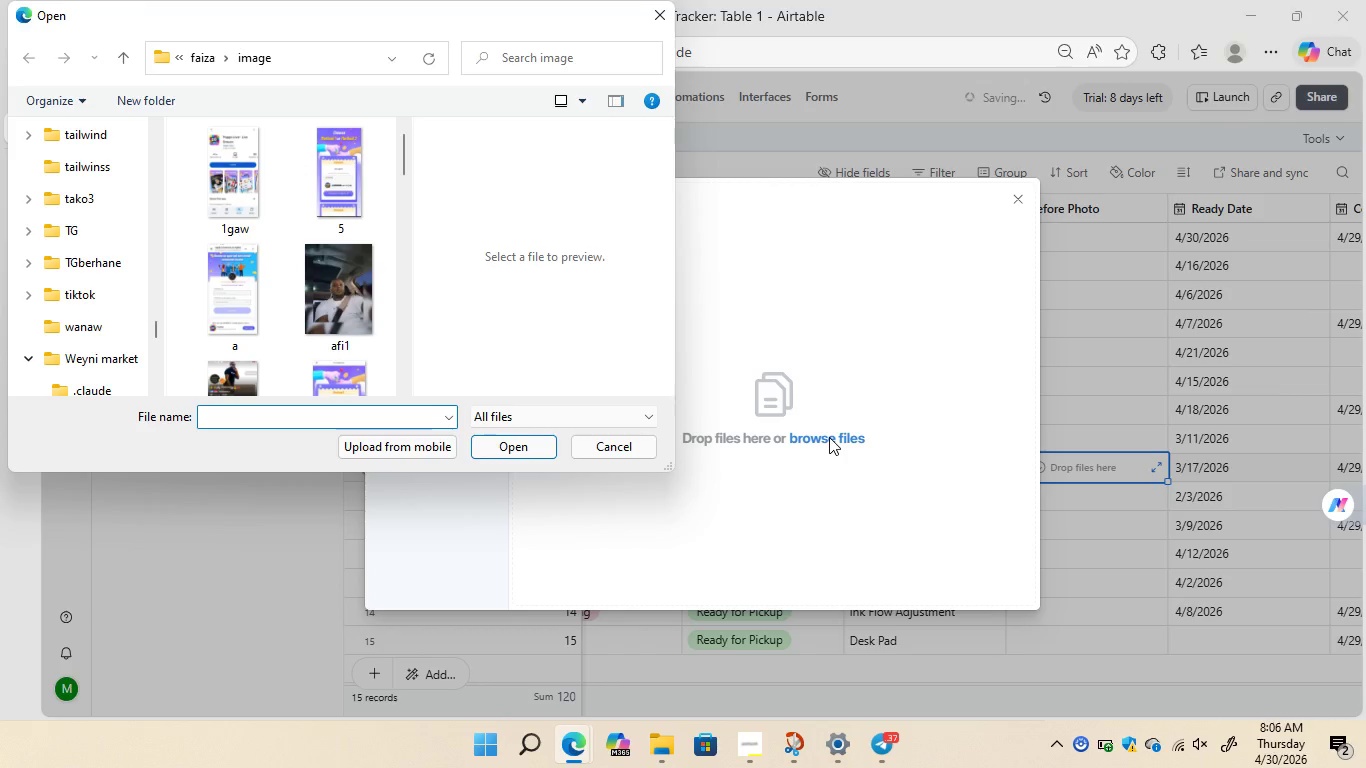 
wait(8.59)
 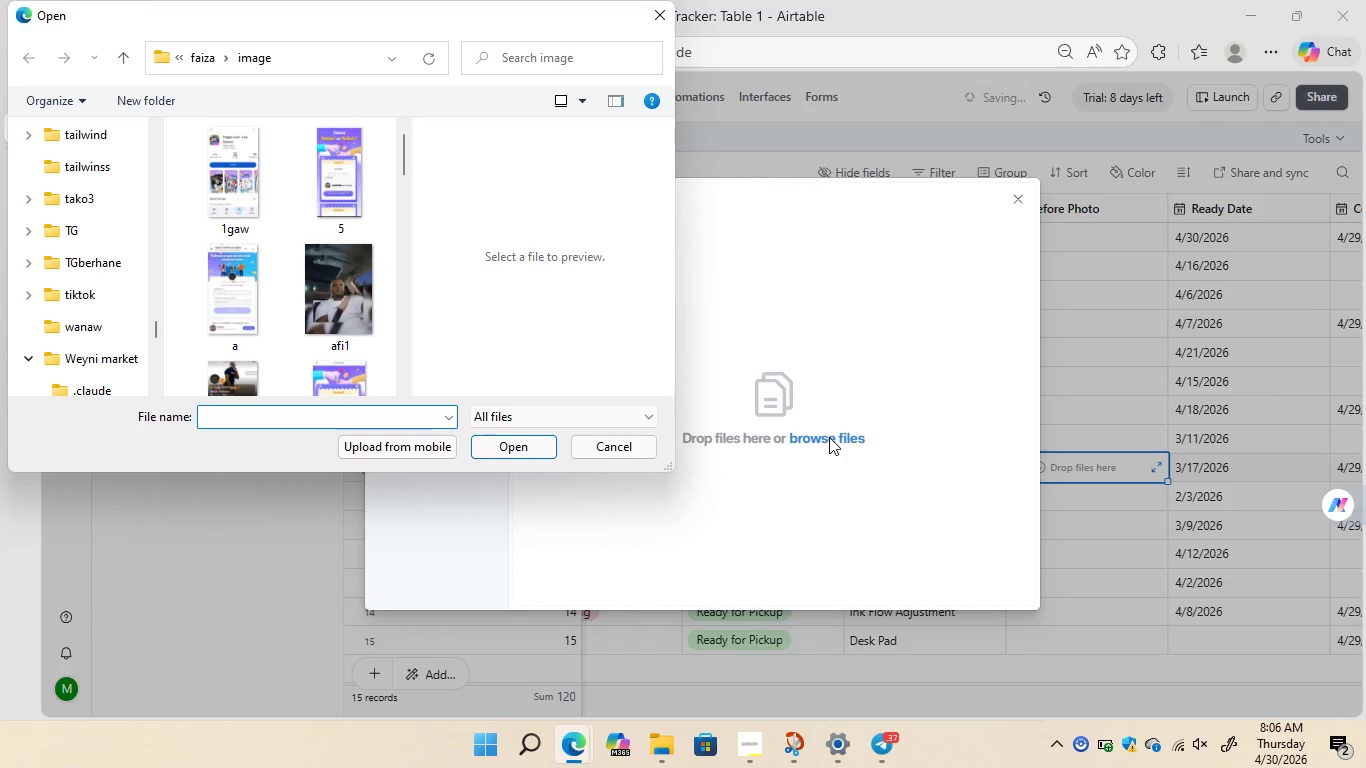 
left_click([202, 59])
 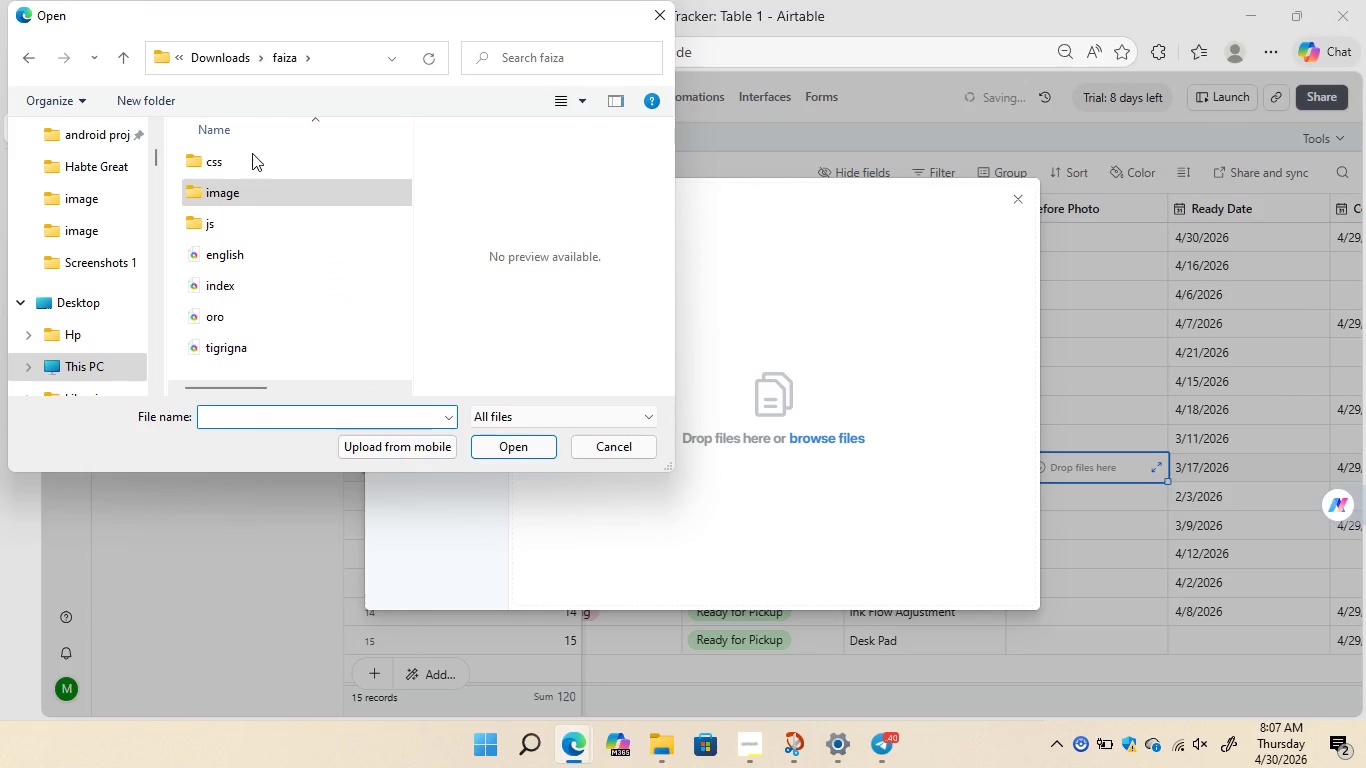 
scroll: coordinate [291, 263], scroll_direction: down, amount: 2.0
 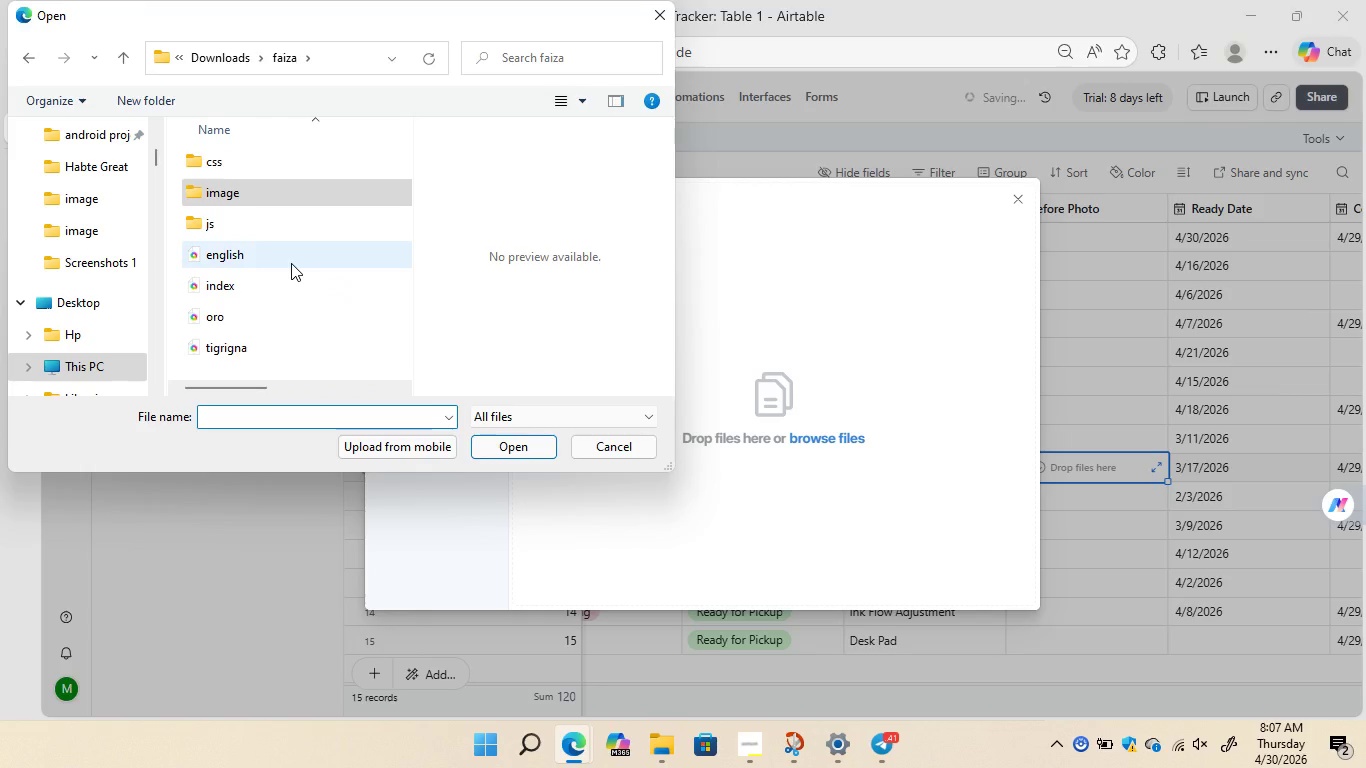 
scroll: coordinate [291, 263], scroll_direction: up, amount: 4.0
 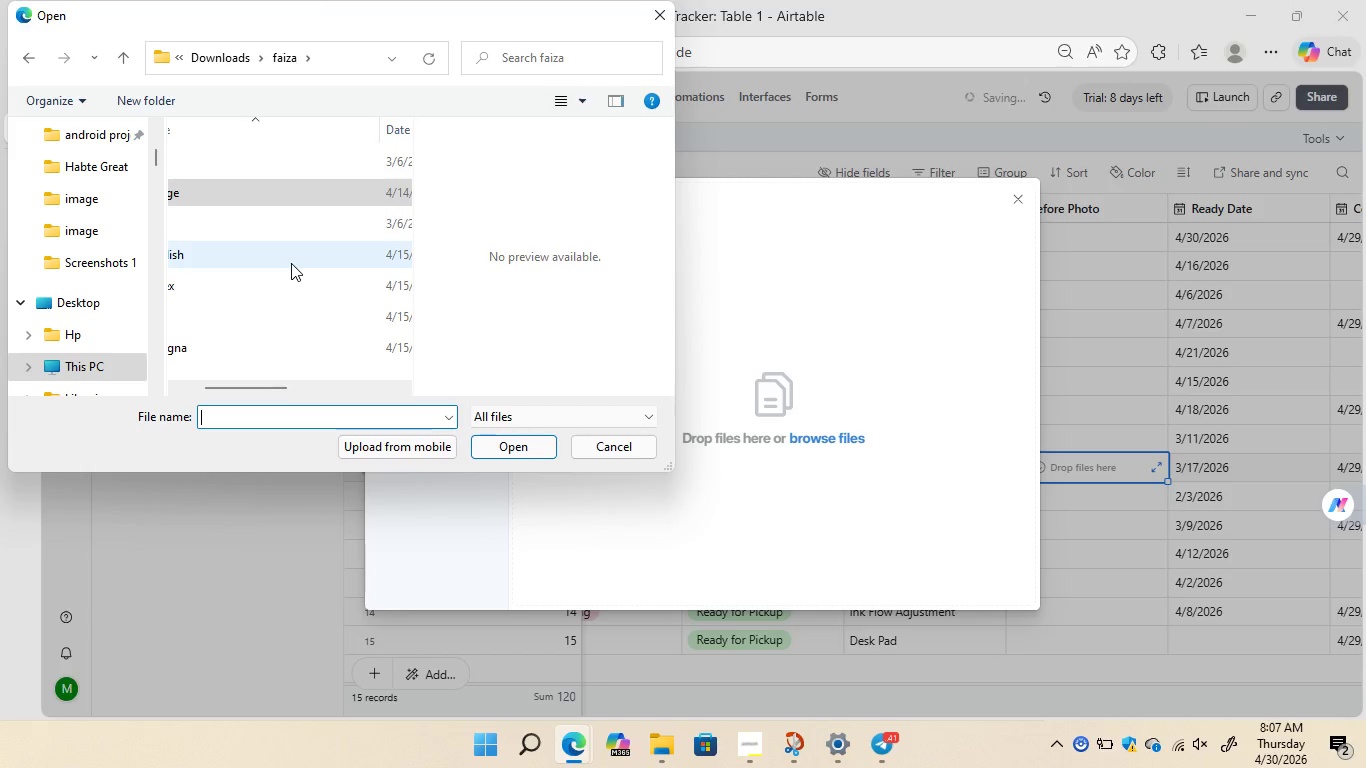 
left_click([215, 57])
 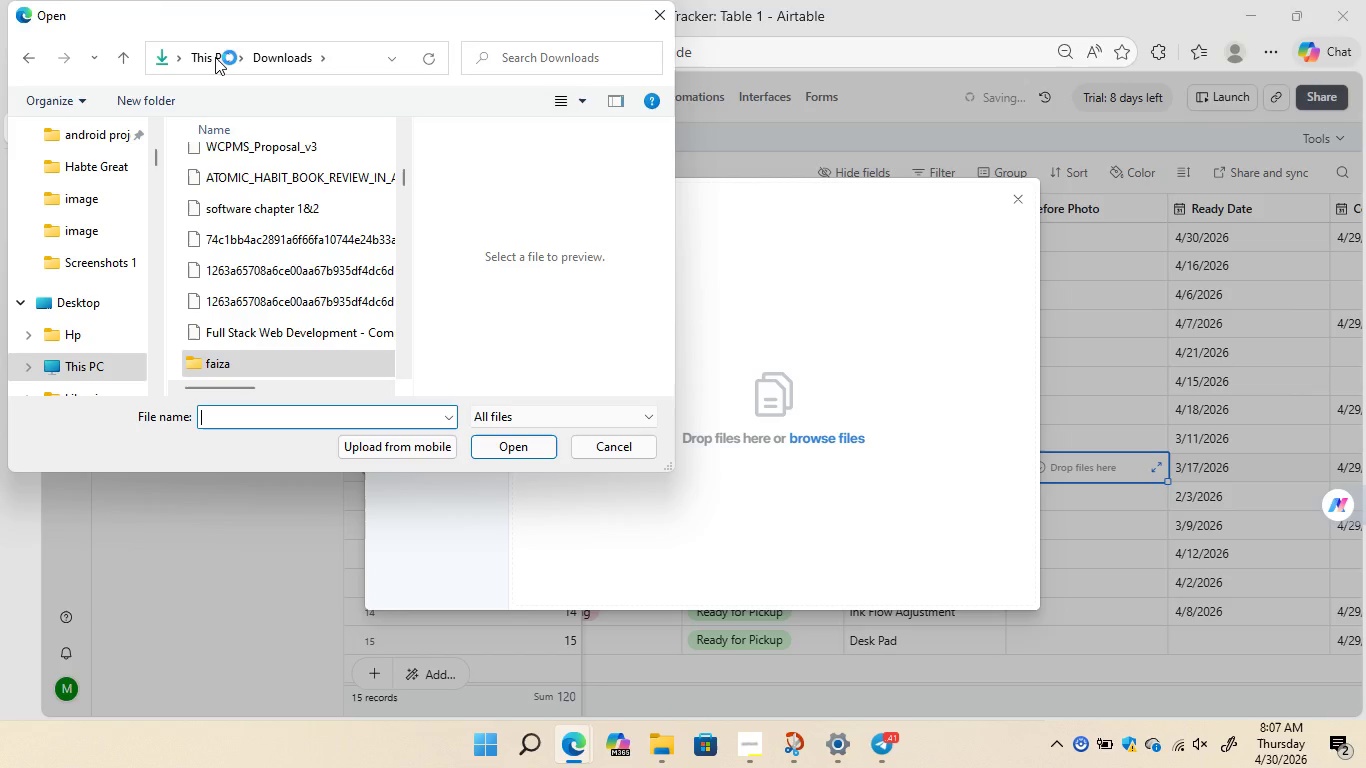 
scroll: coordinate [283, 302], scroll_direction: down, amount: 3.0
 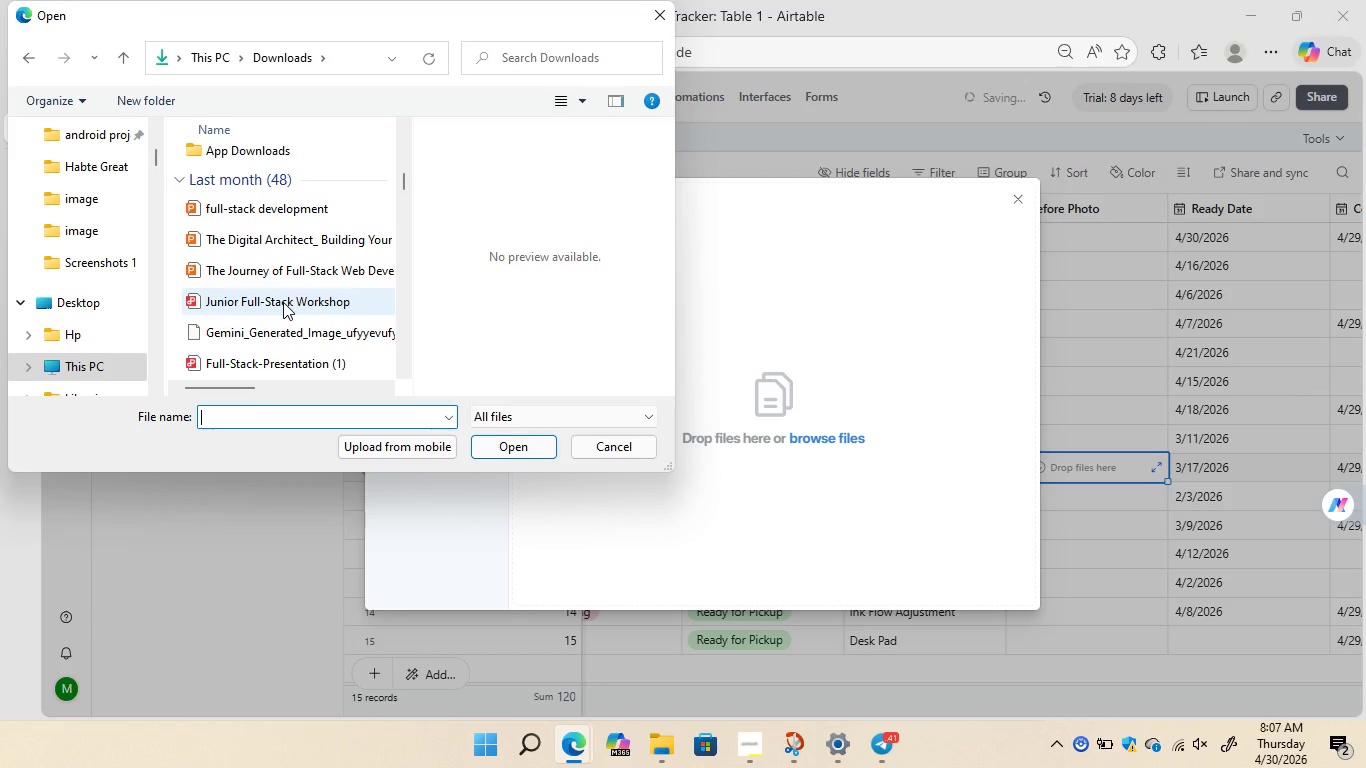 
left_click([280, 330])
 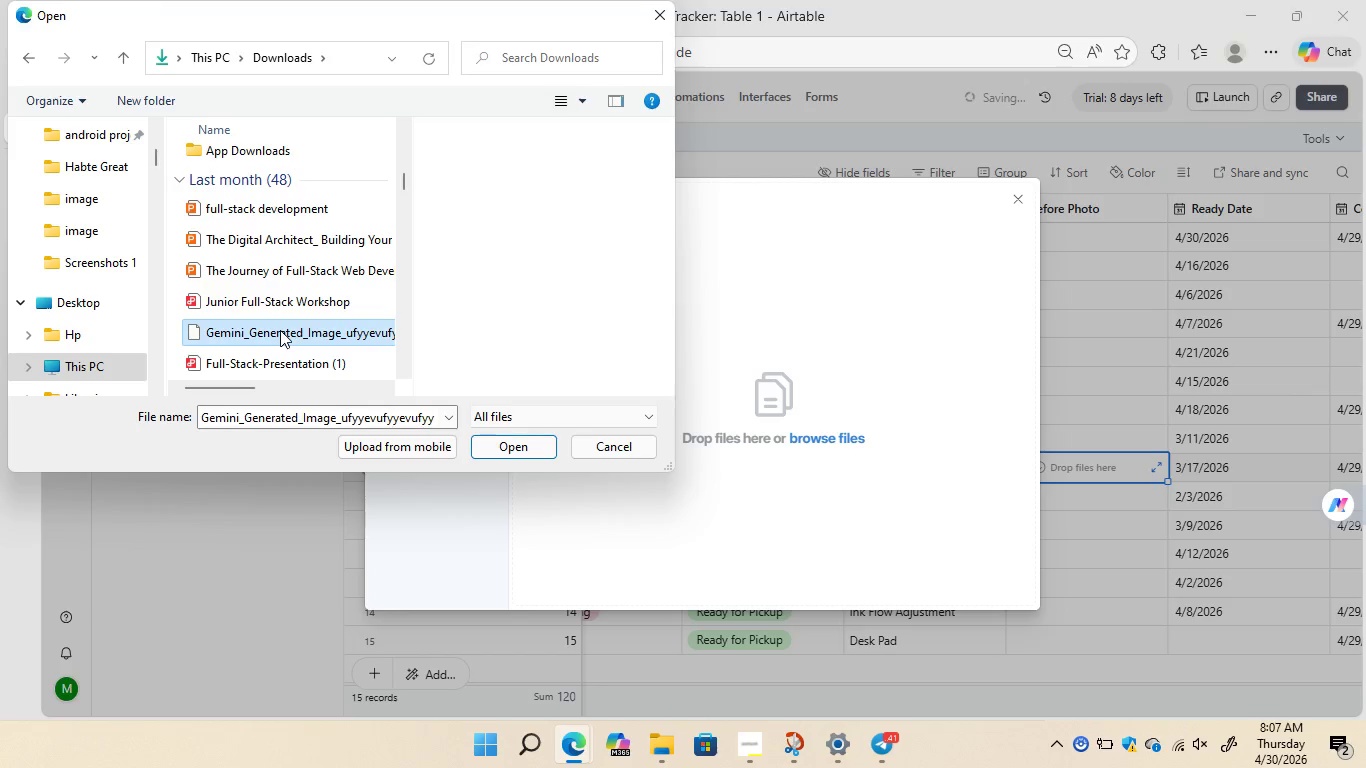 
scroll: coordinate [280, 330], scroll_direction: down, amount: 2.0
 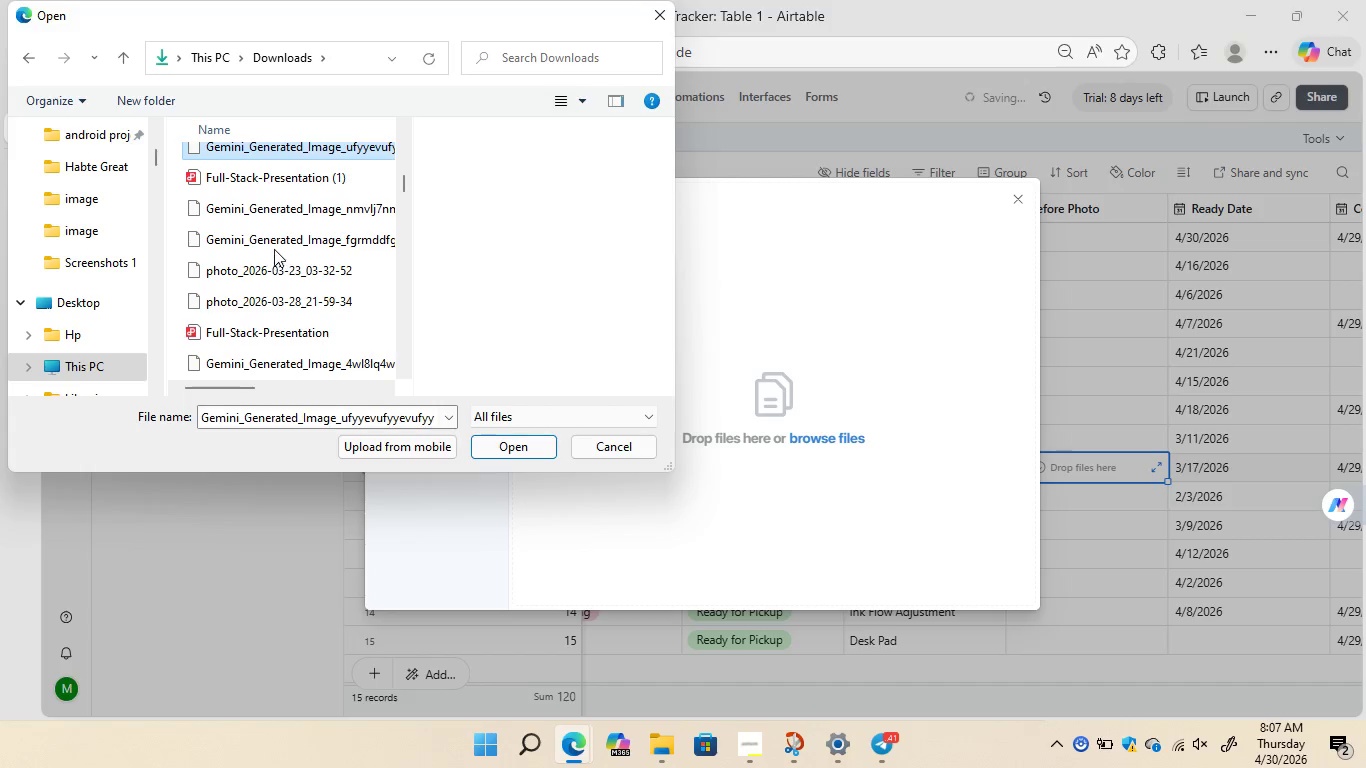 
left_click([277, 242])
 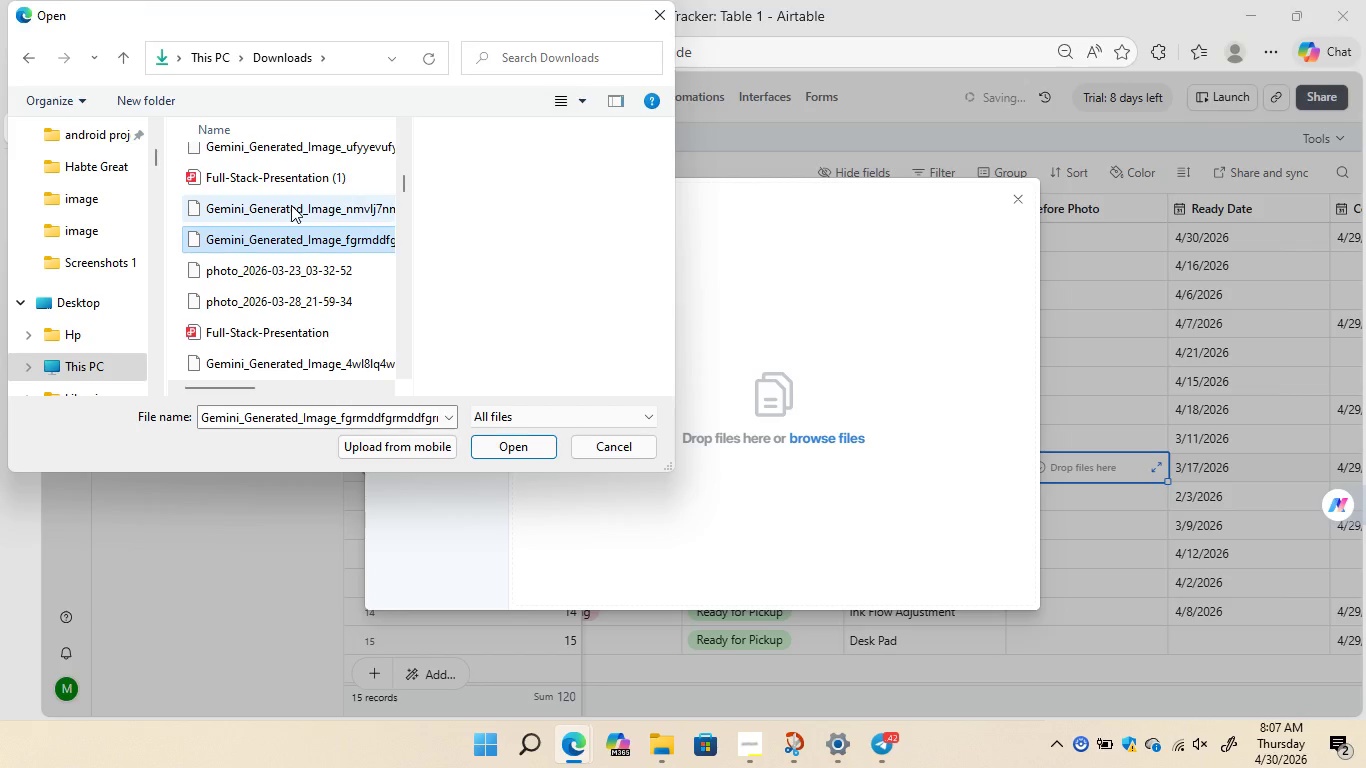 
left_click([291, 205])
 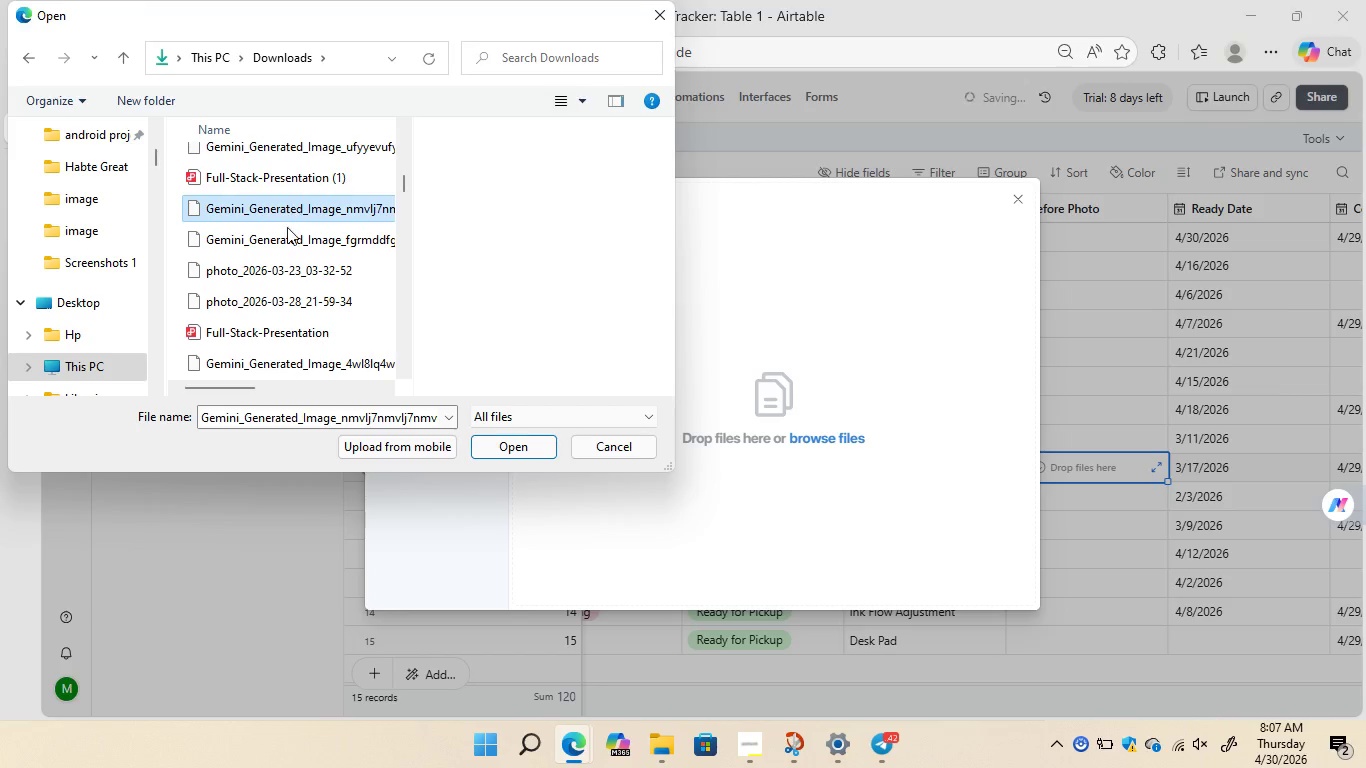 
left_click([277, 265])
 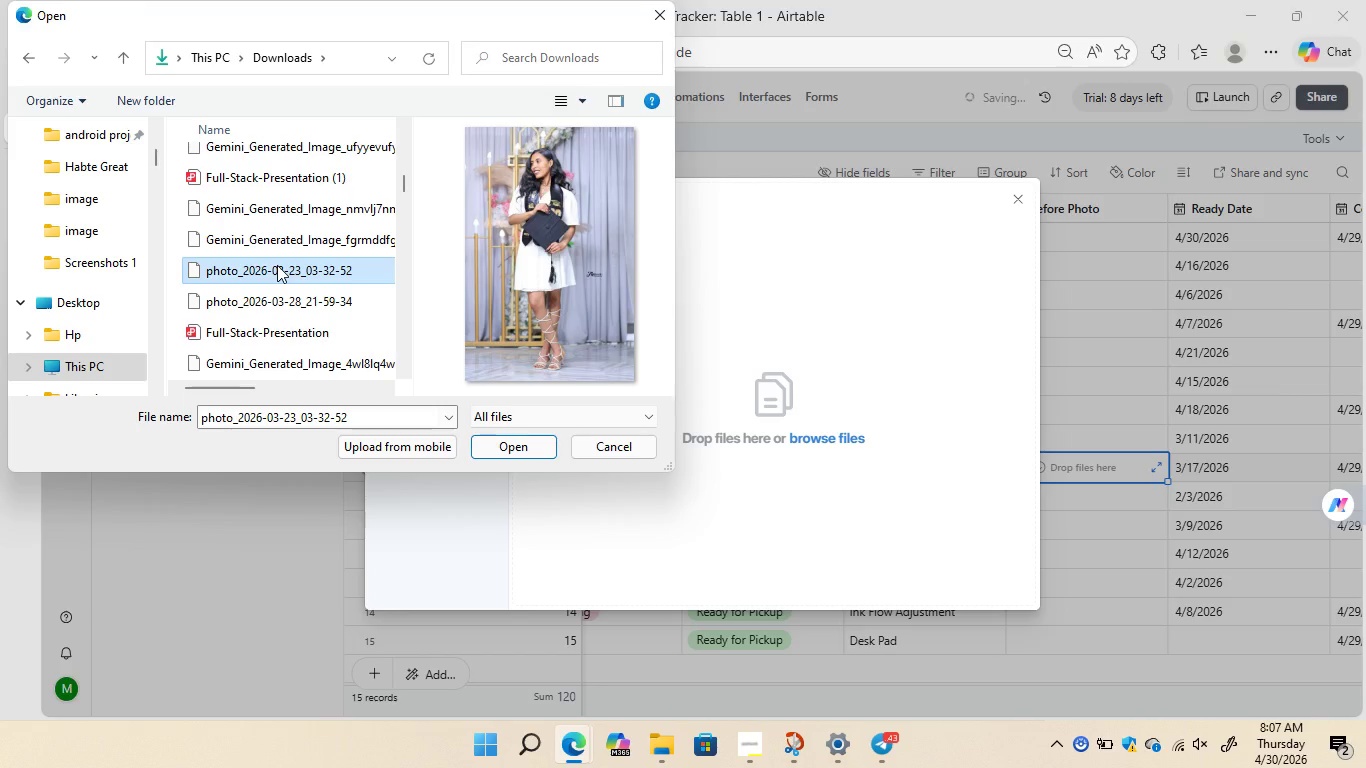 
left_click([270, 308])
 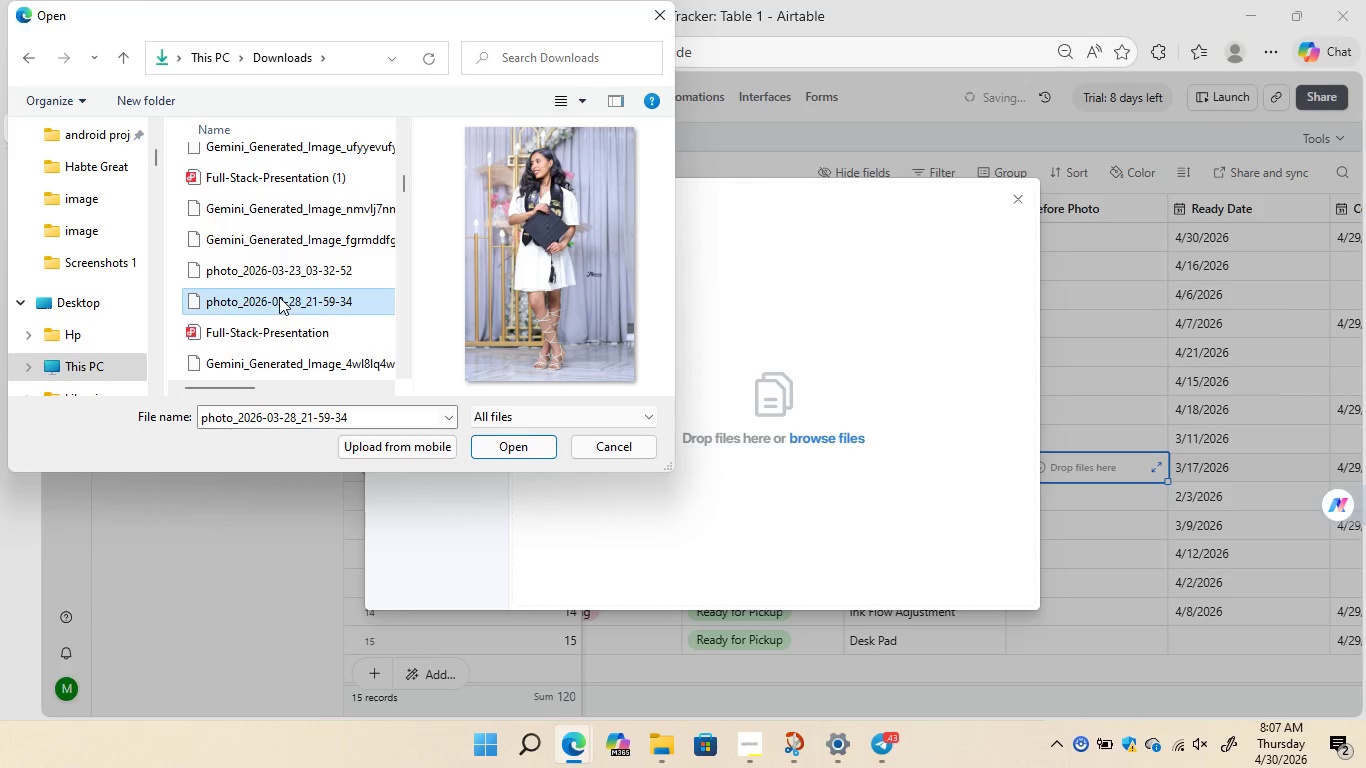 
left_click([279, 367])
 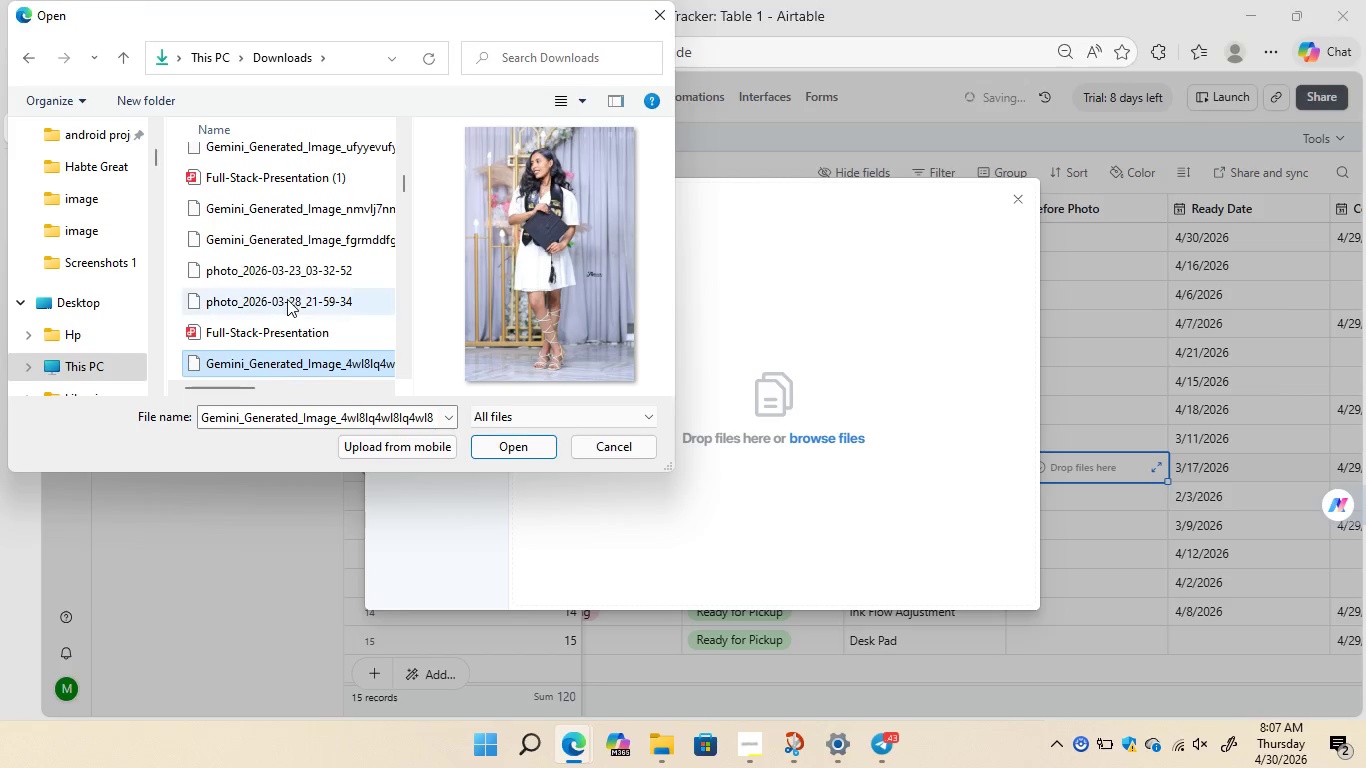 
scroll: coordinate [287, 299], scroll_direction: down, amount: 1.0
 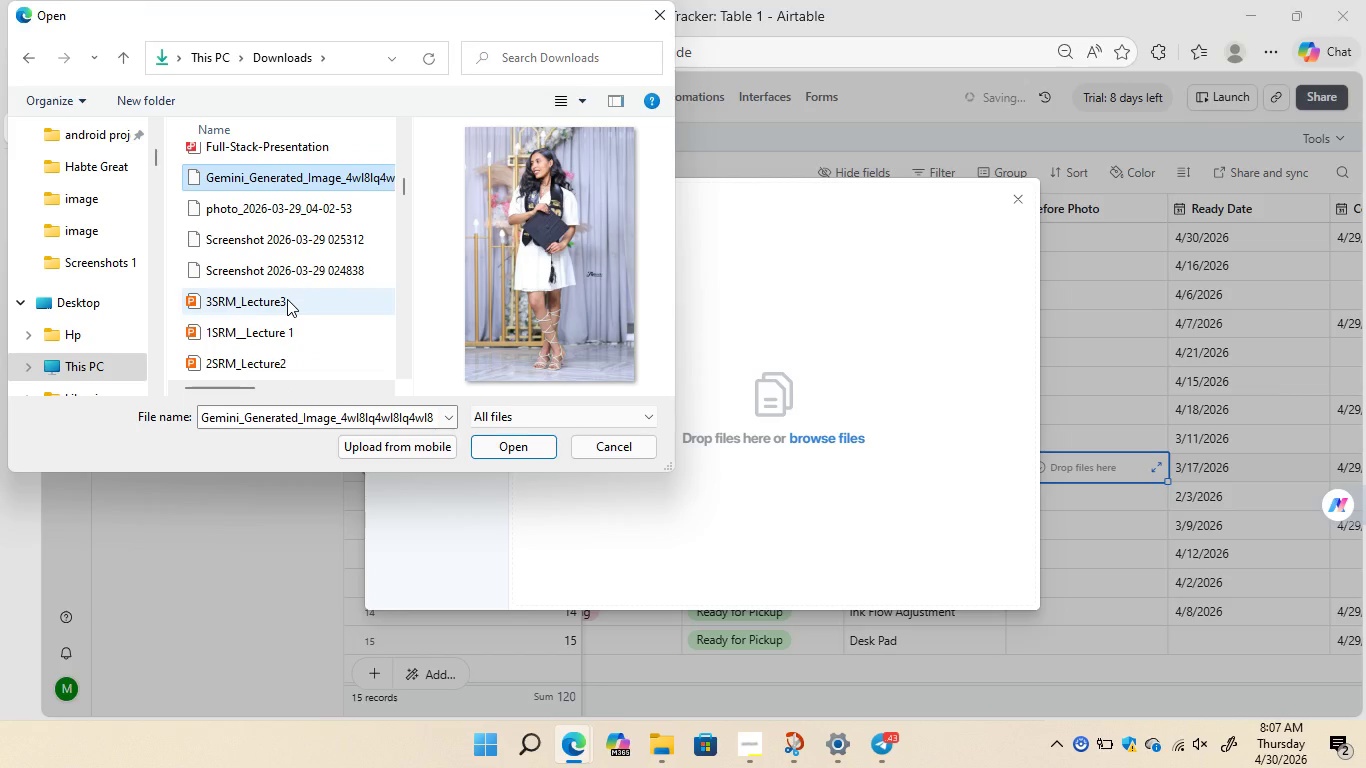 
left_click([286, 239])
 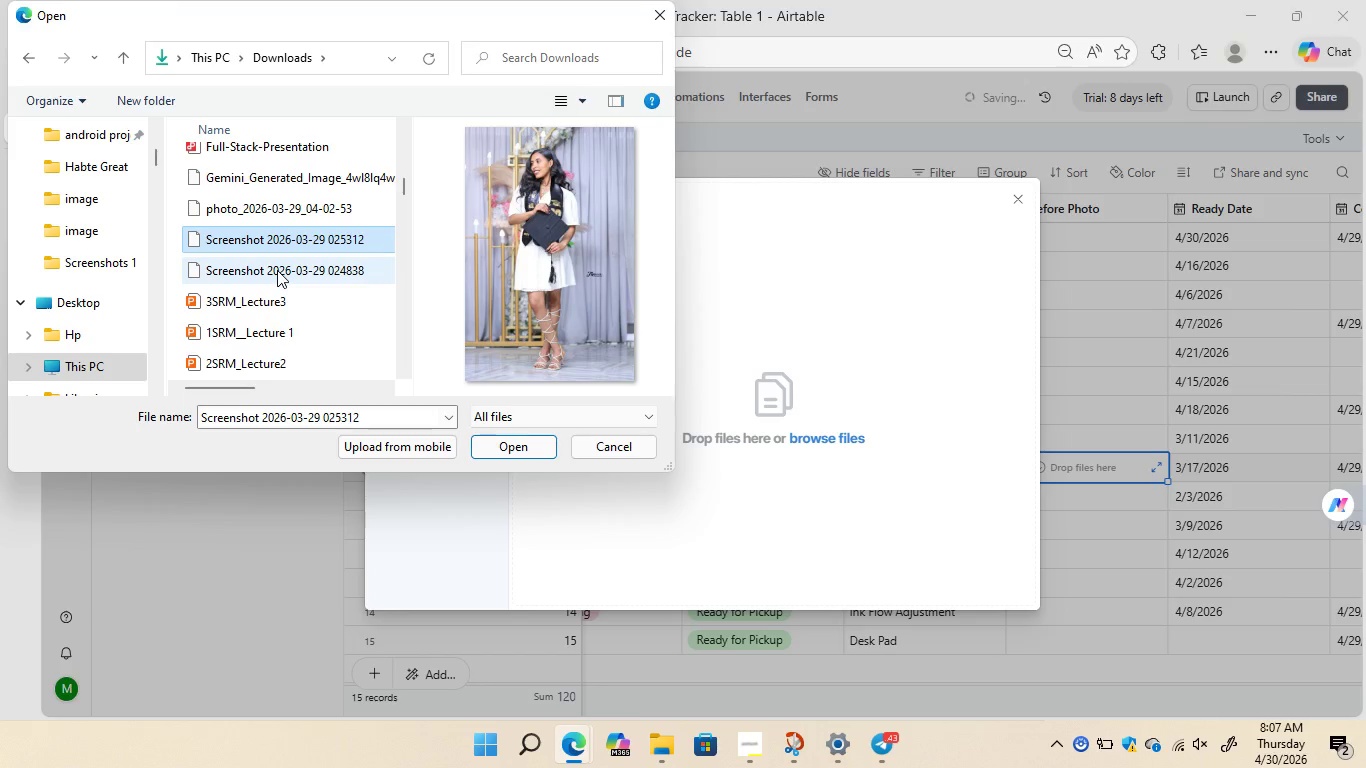 
left_click([277, 274])
 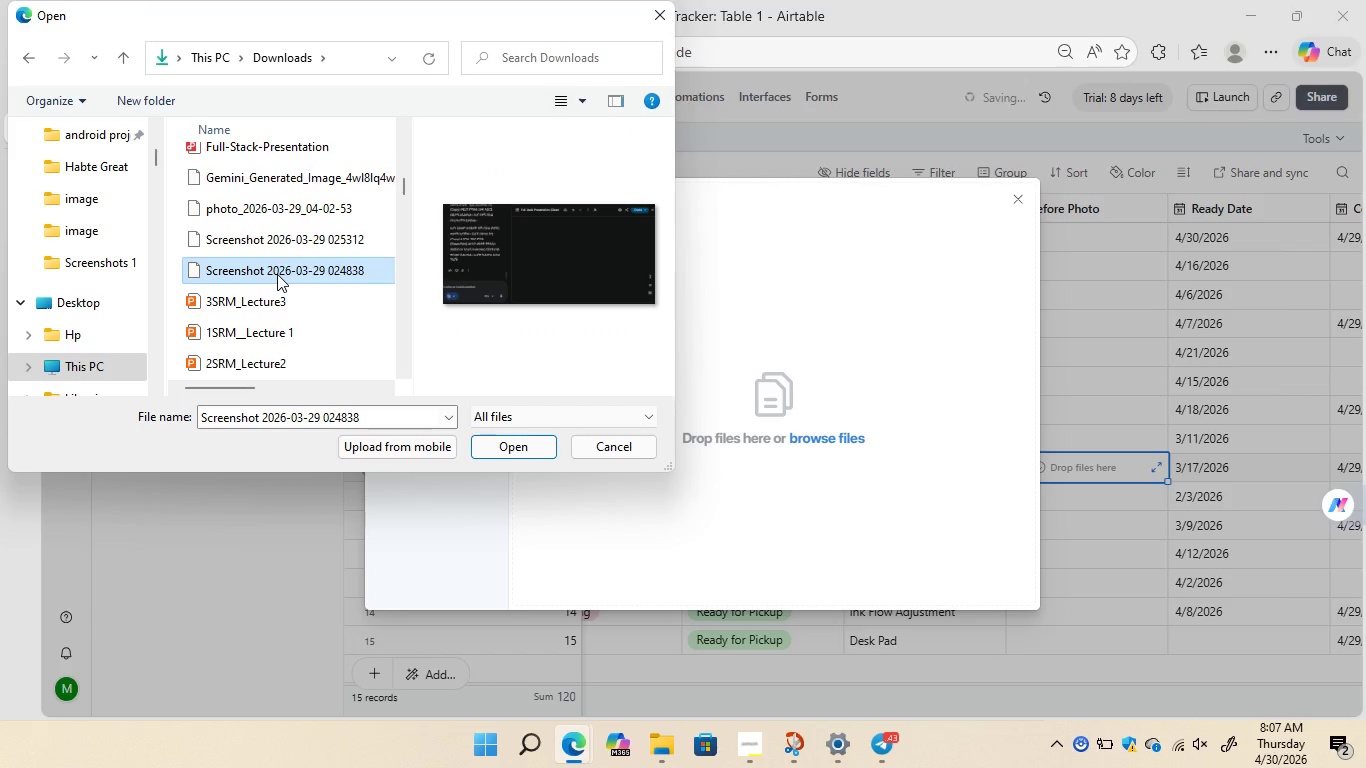 
left_click([286, 212])
 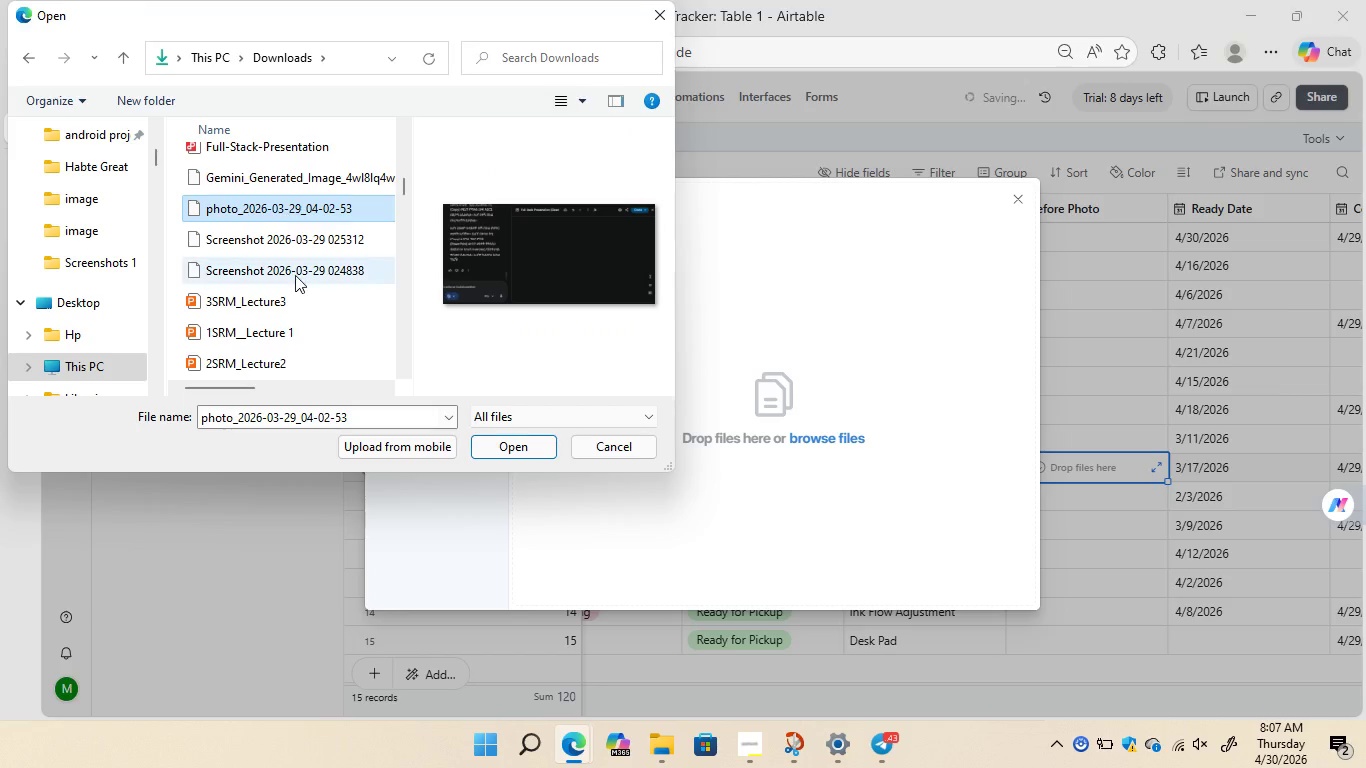 
scroll: coordinate [295, 275], scroll_direction: down, amount: 2.0
 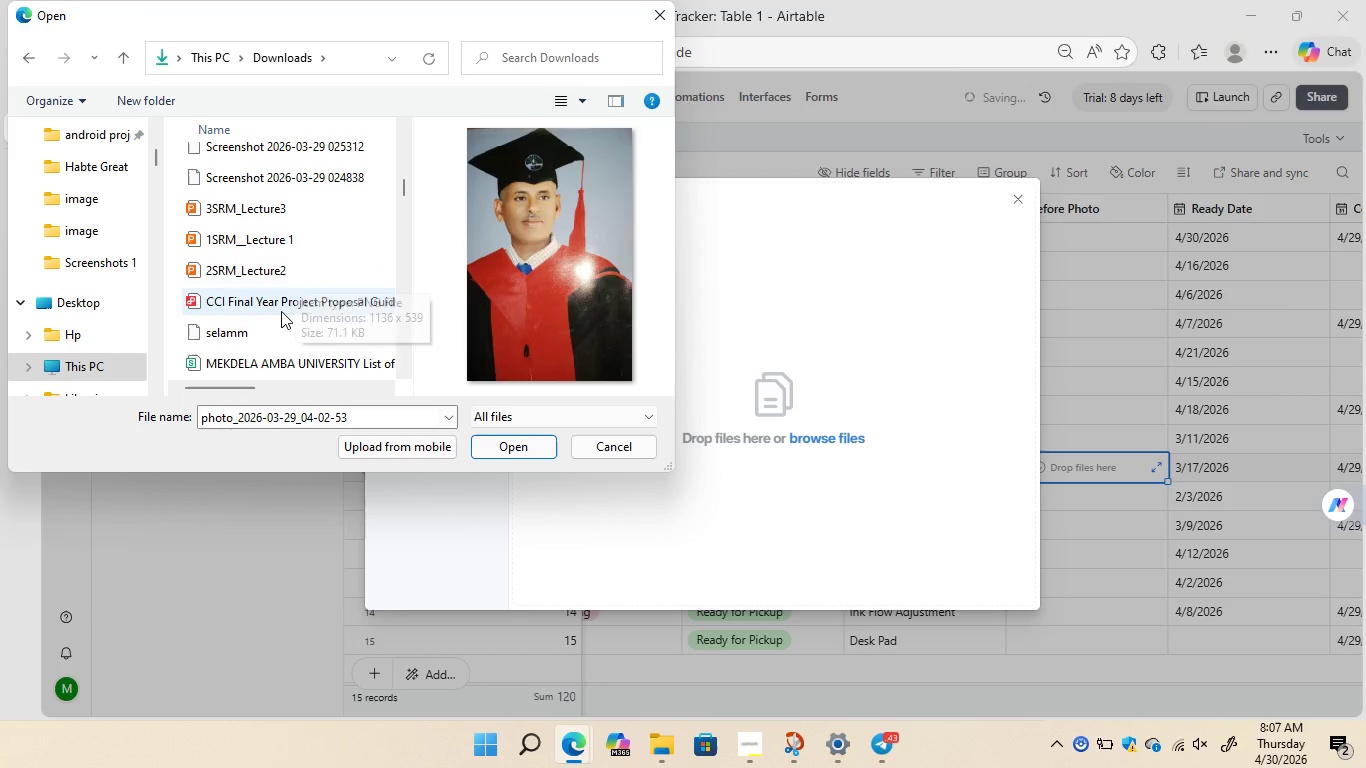 
left_click([267, 331])
 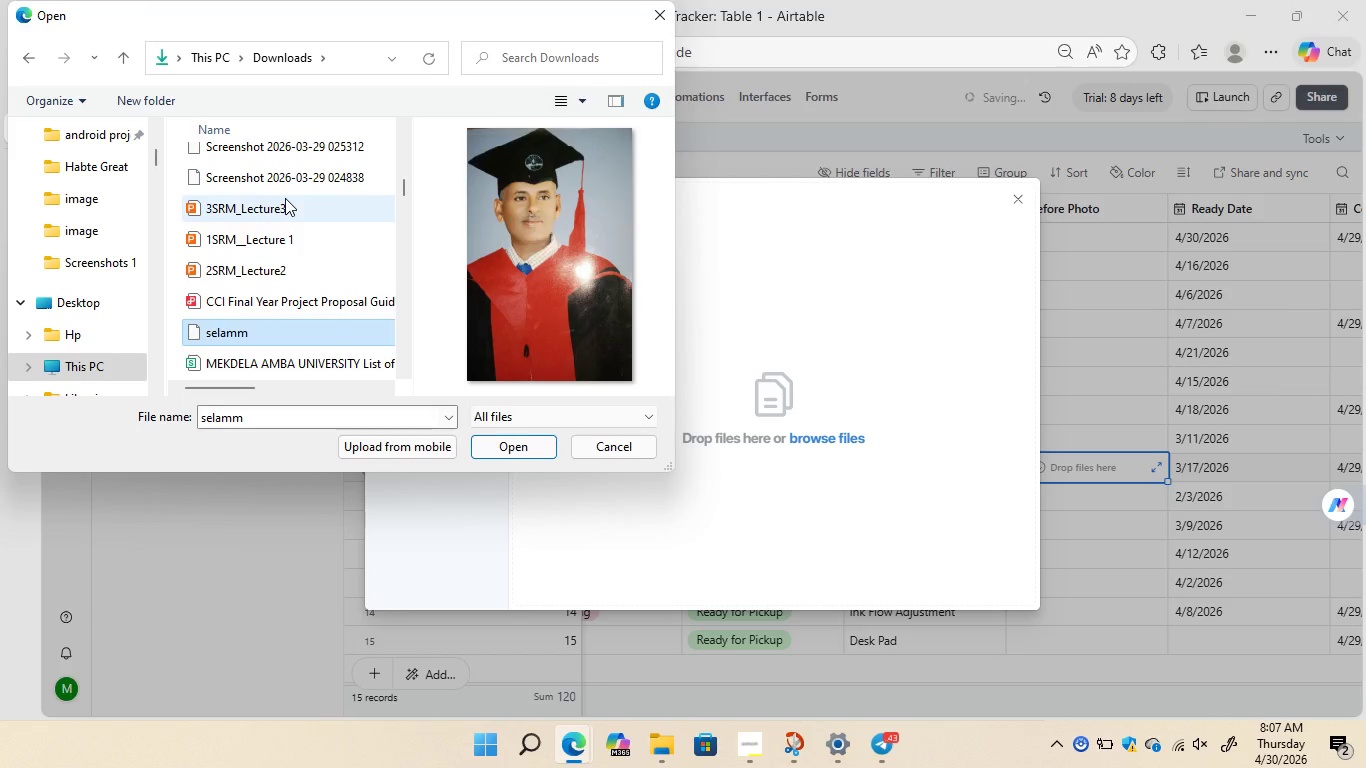 
left_click([306, 179])
 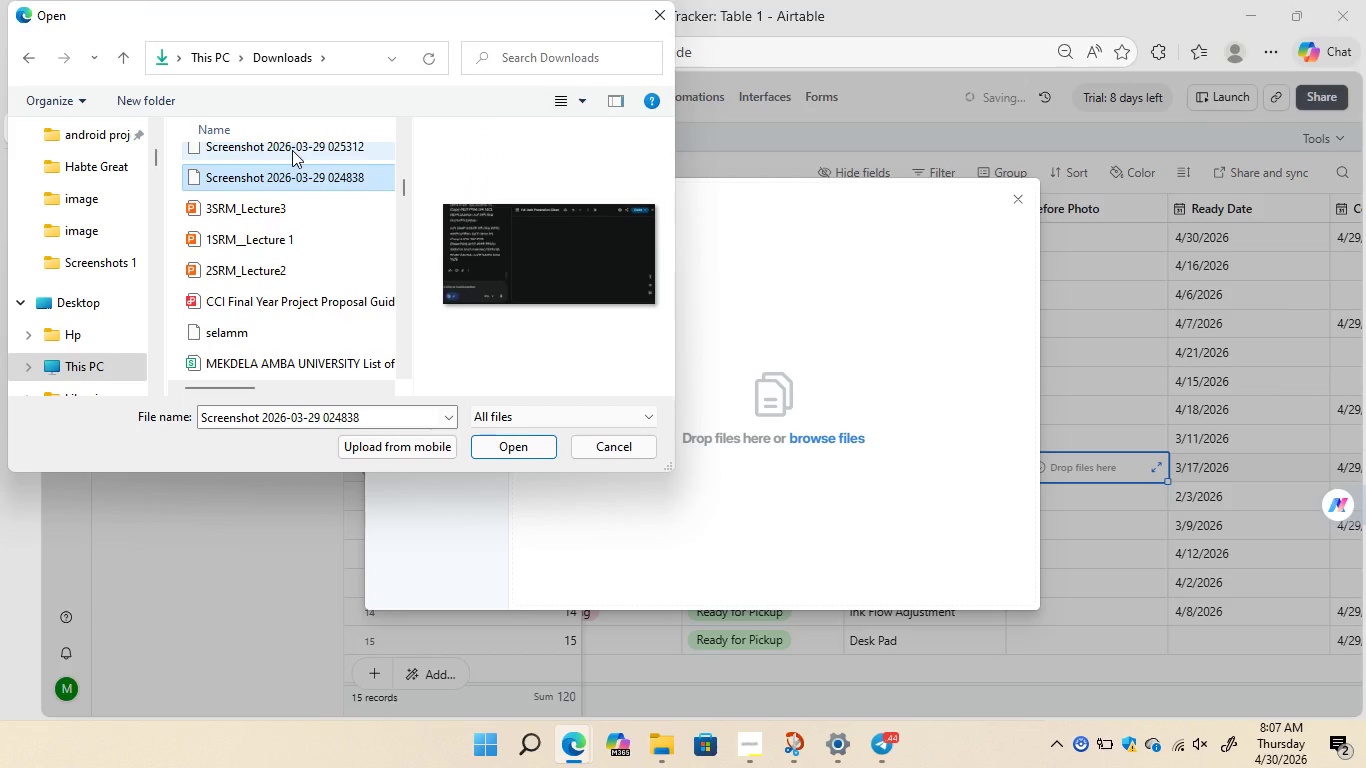 
left_click([292, 145])
 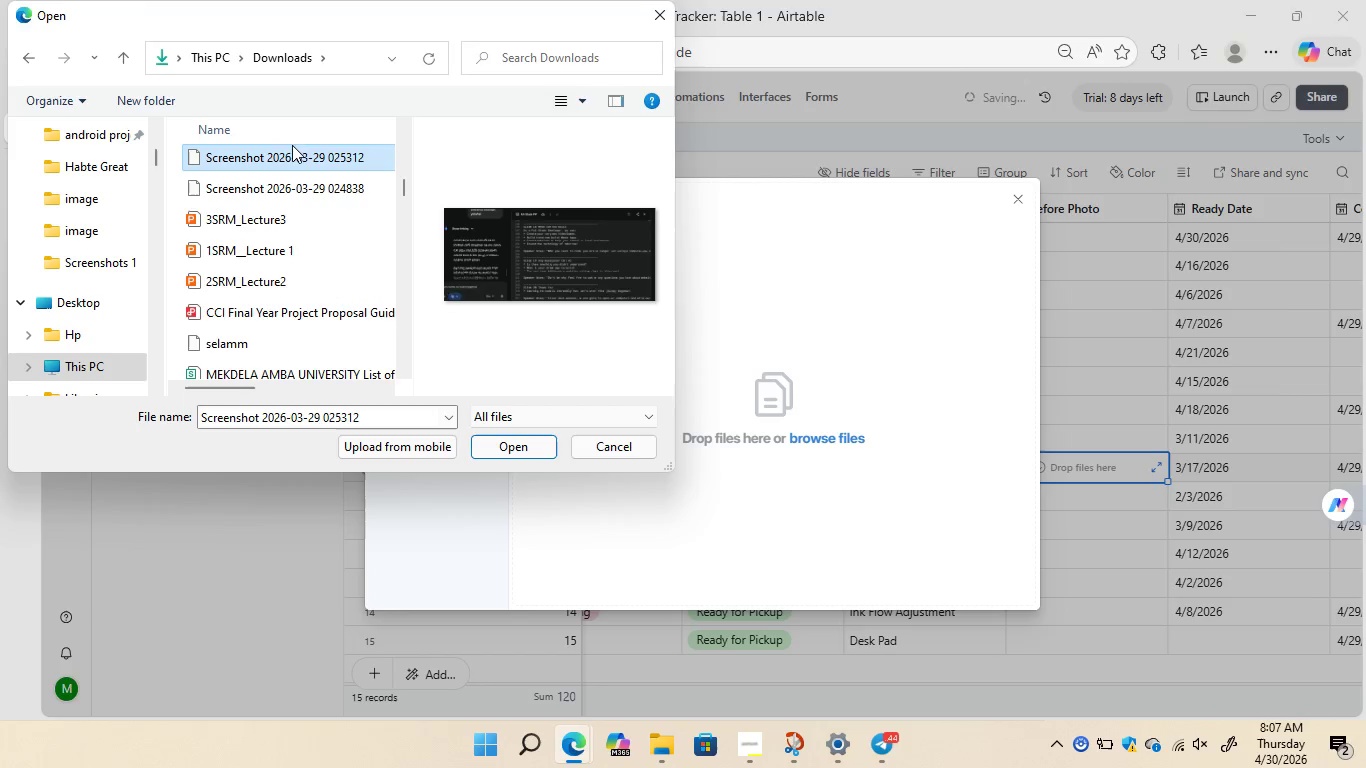 
left_click([272, 342])
 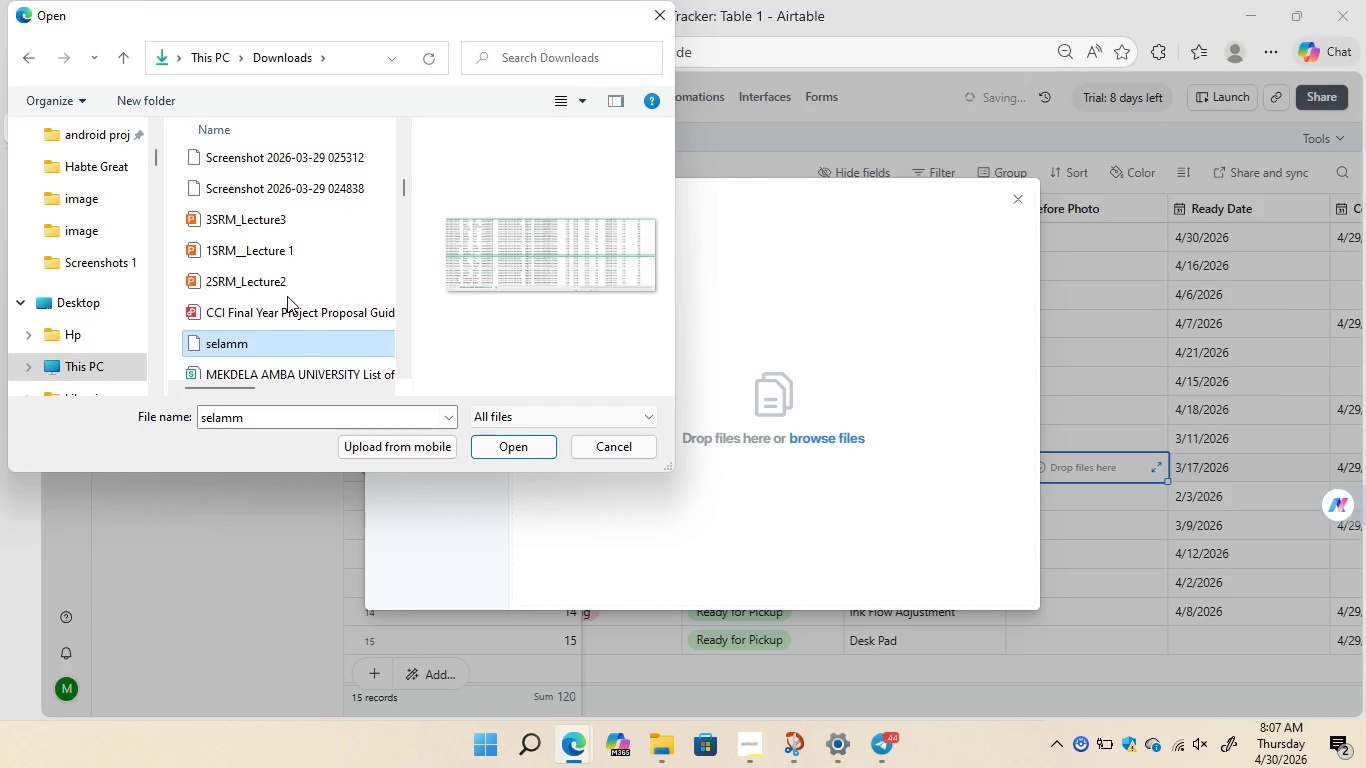 
scroll: coordinate [287, 296], scroll_direction: none, amount: 0.0
 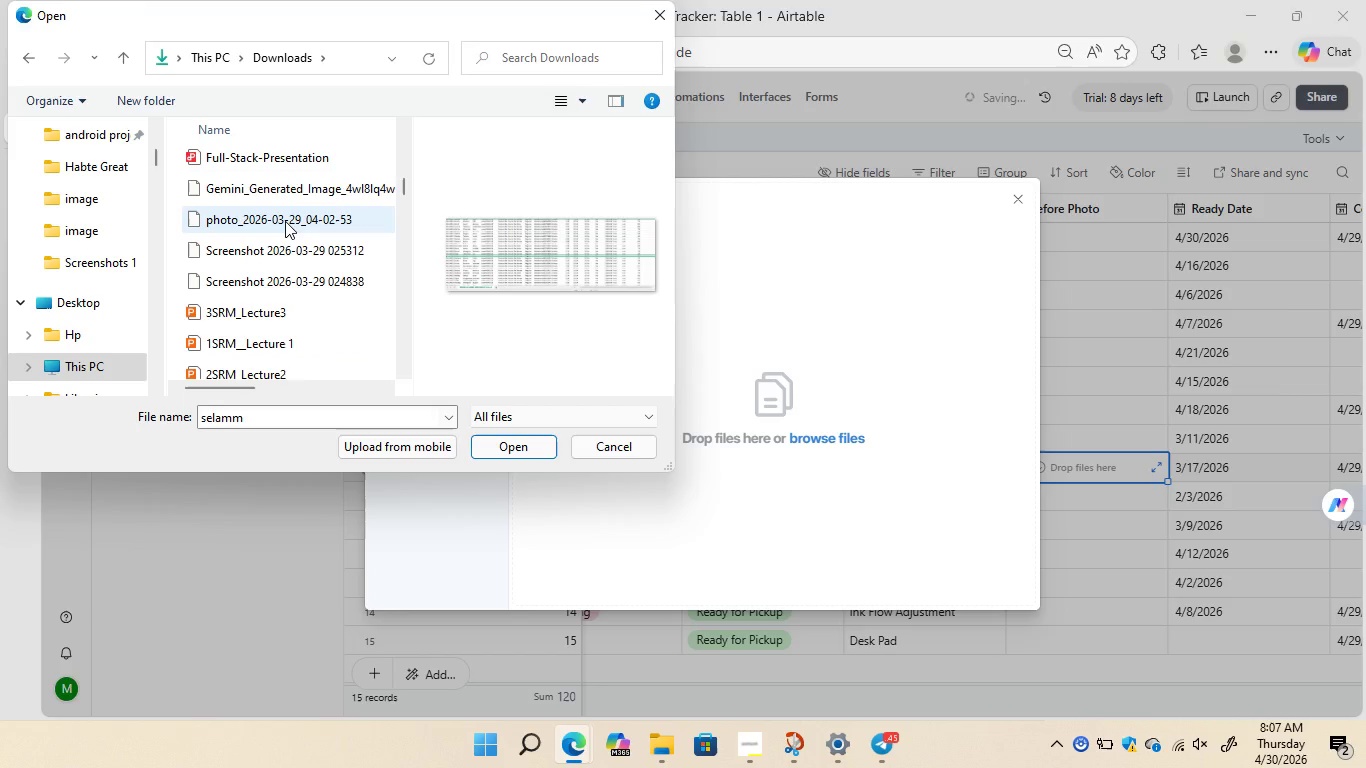 
left_click([294, 195])
 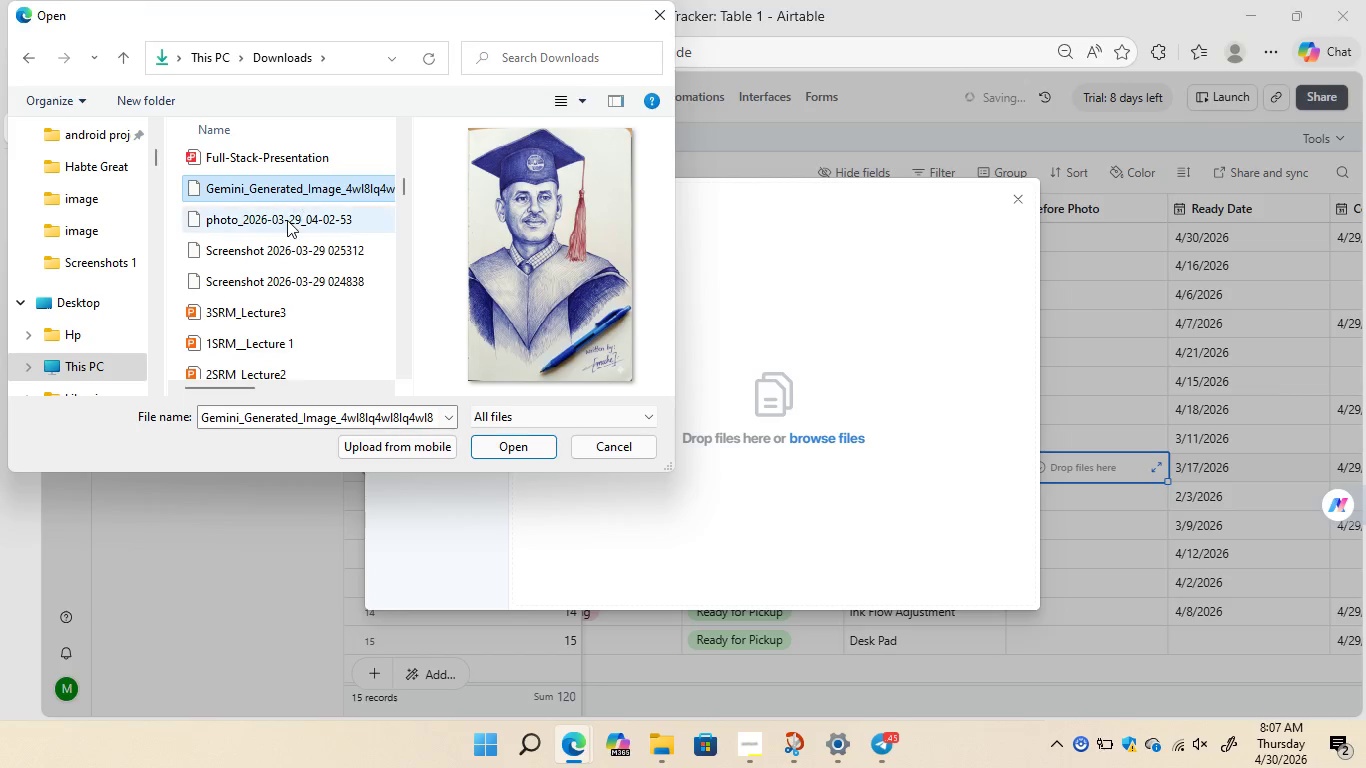 
left_click([287, 220])
 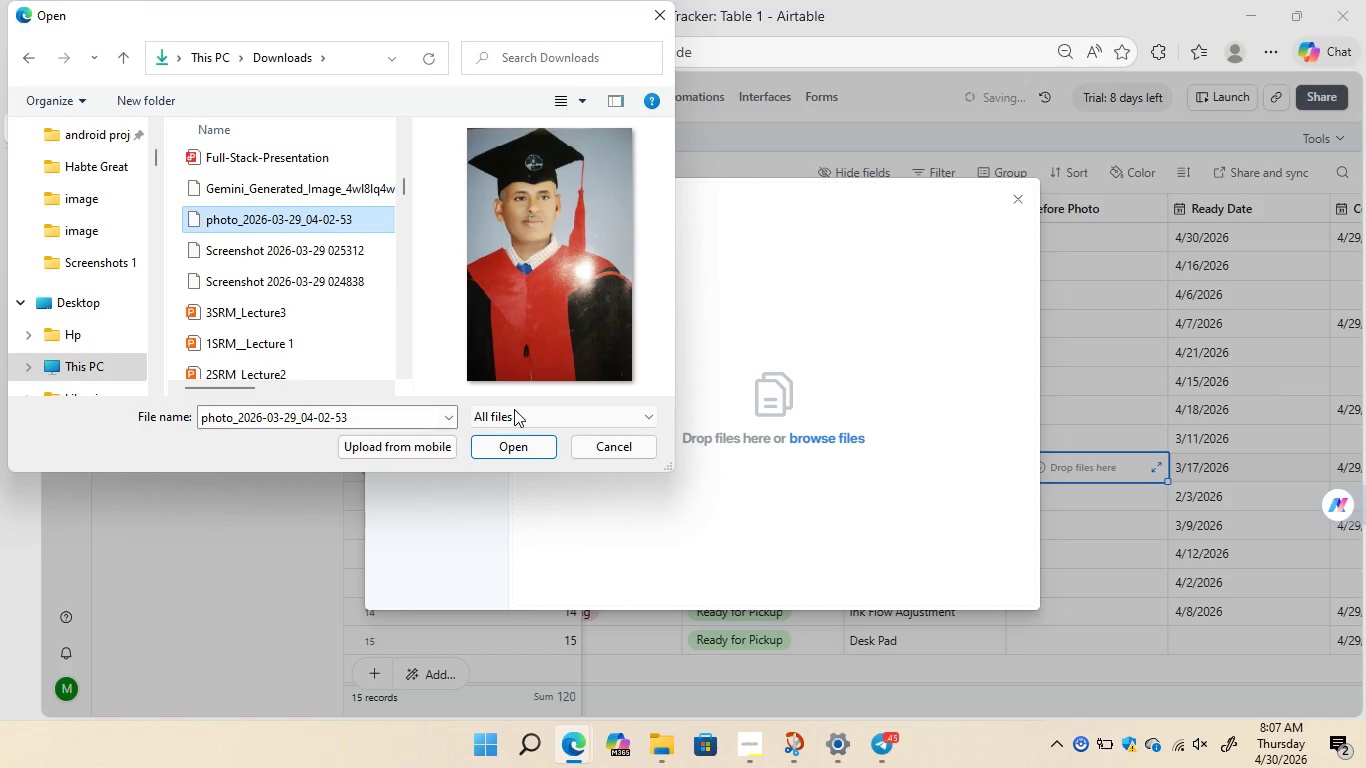 
left_click([511, 446])
 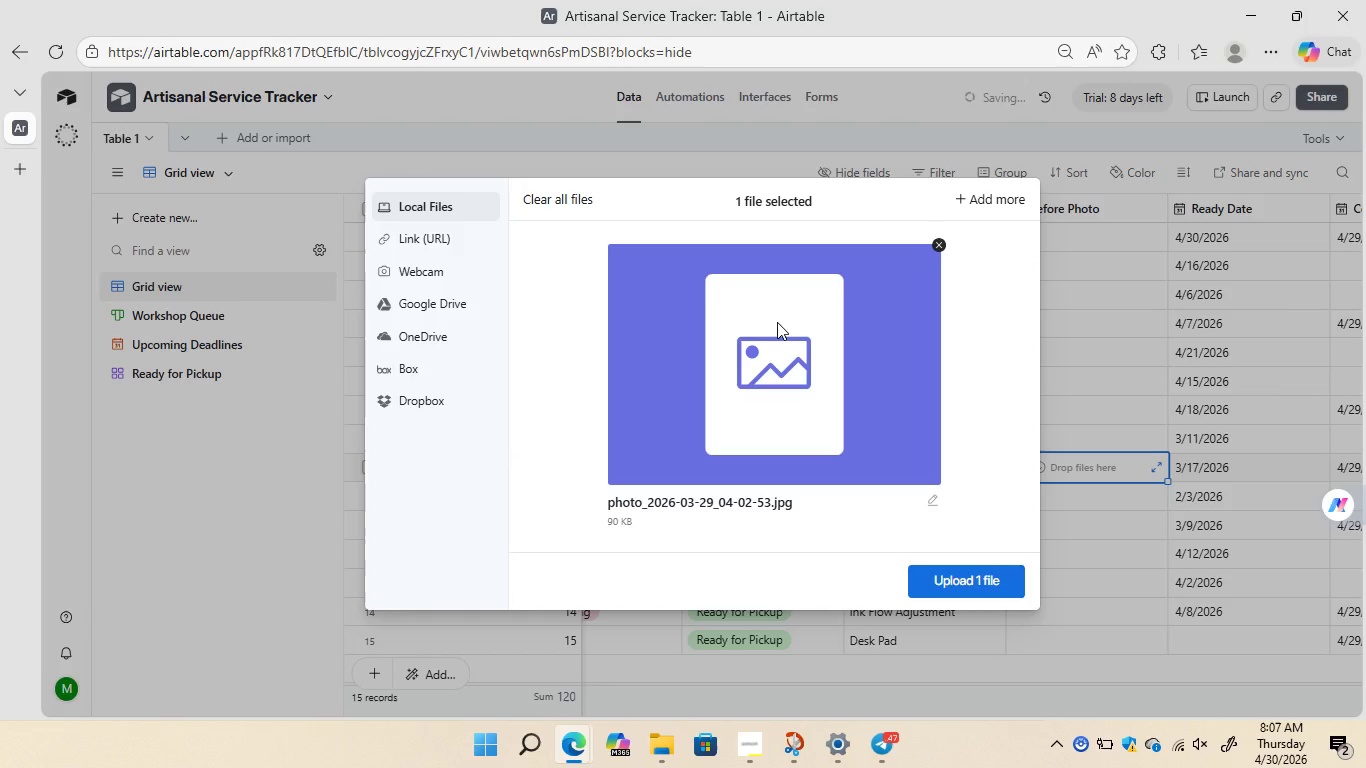 
wait(6.12)
 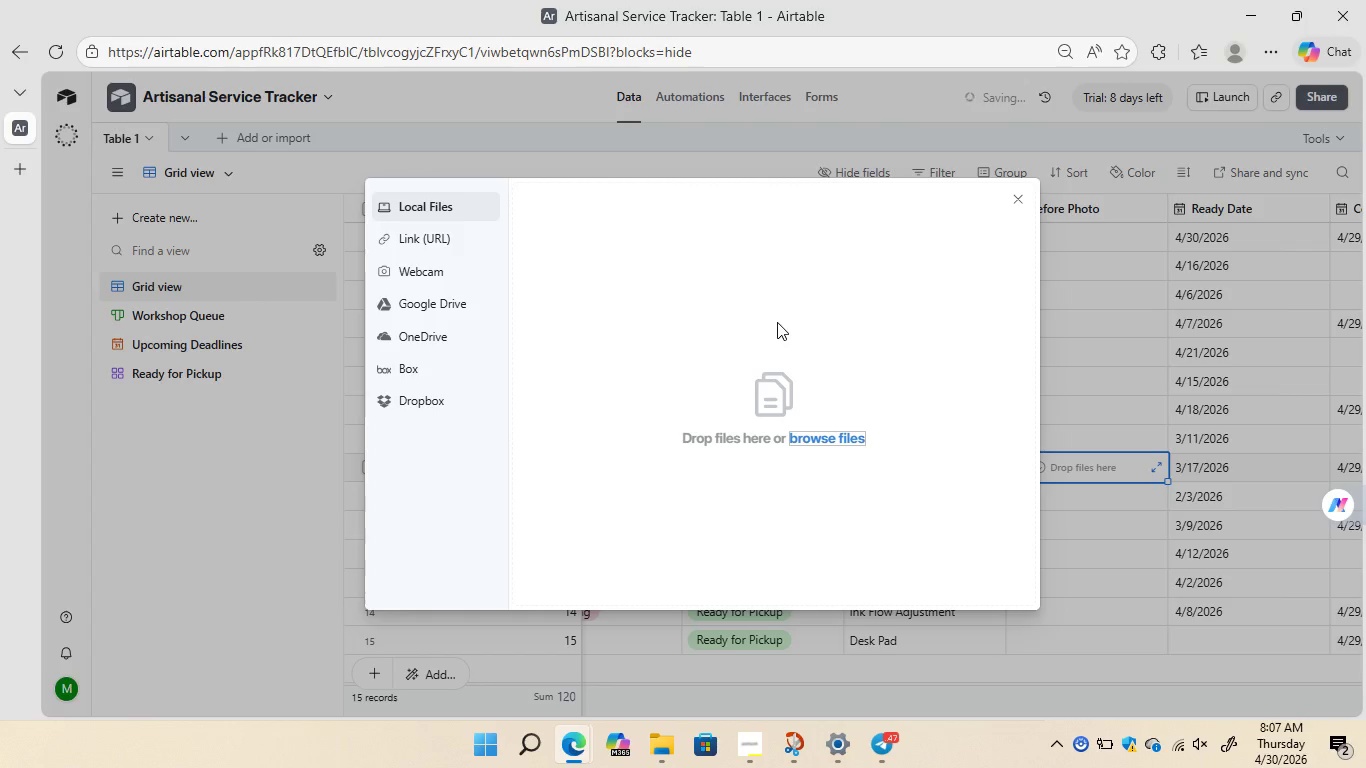 
left_click([967, 579])
 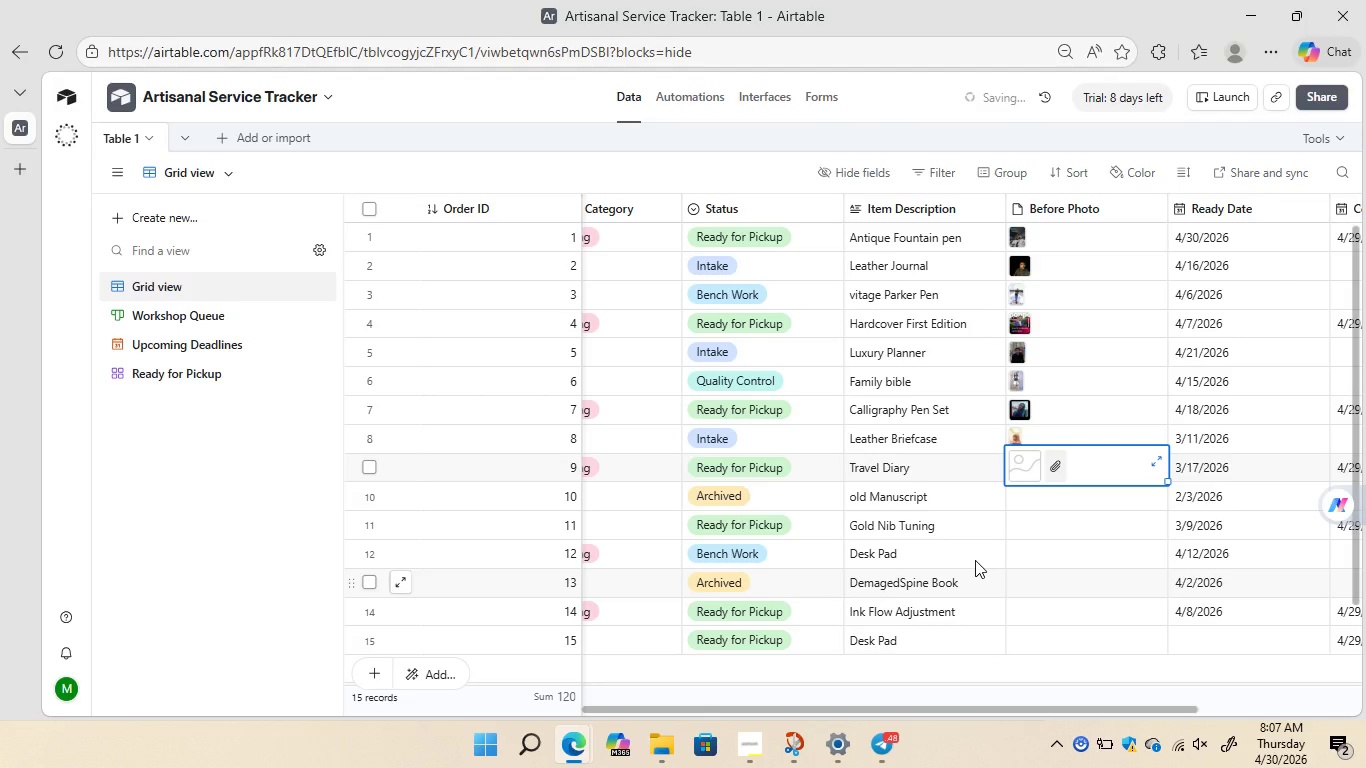 
wait(6.56)
 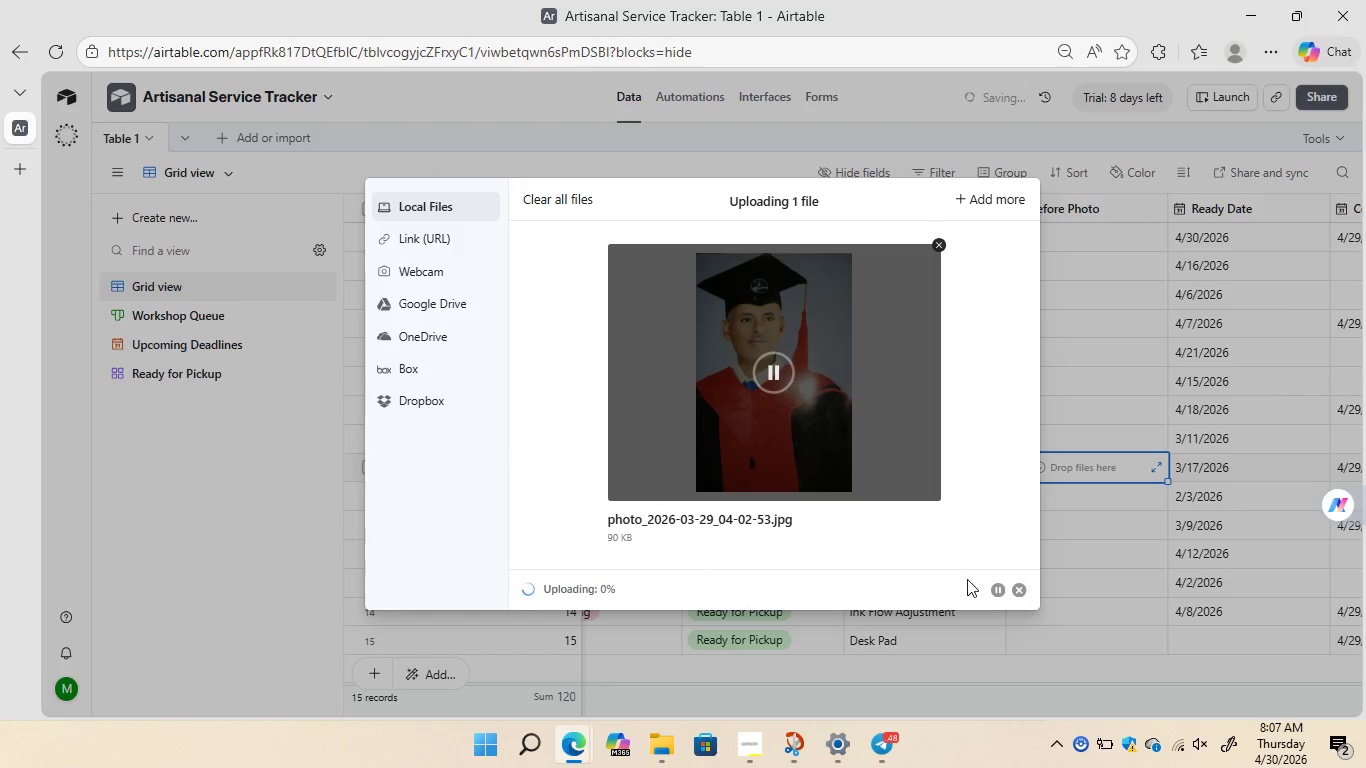 
left_click([1018, 496])
 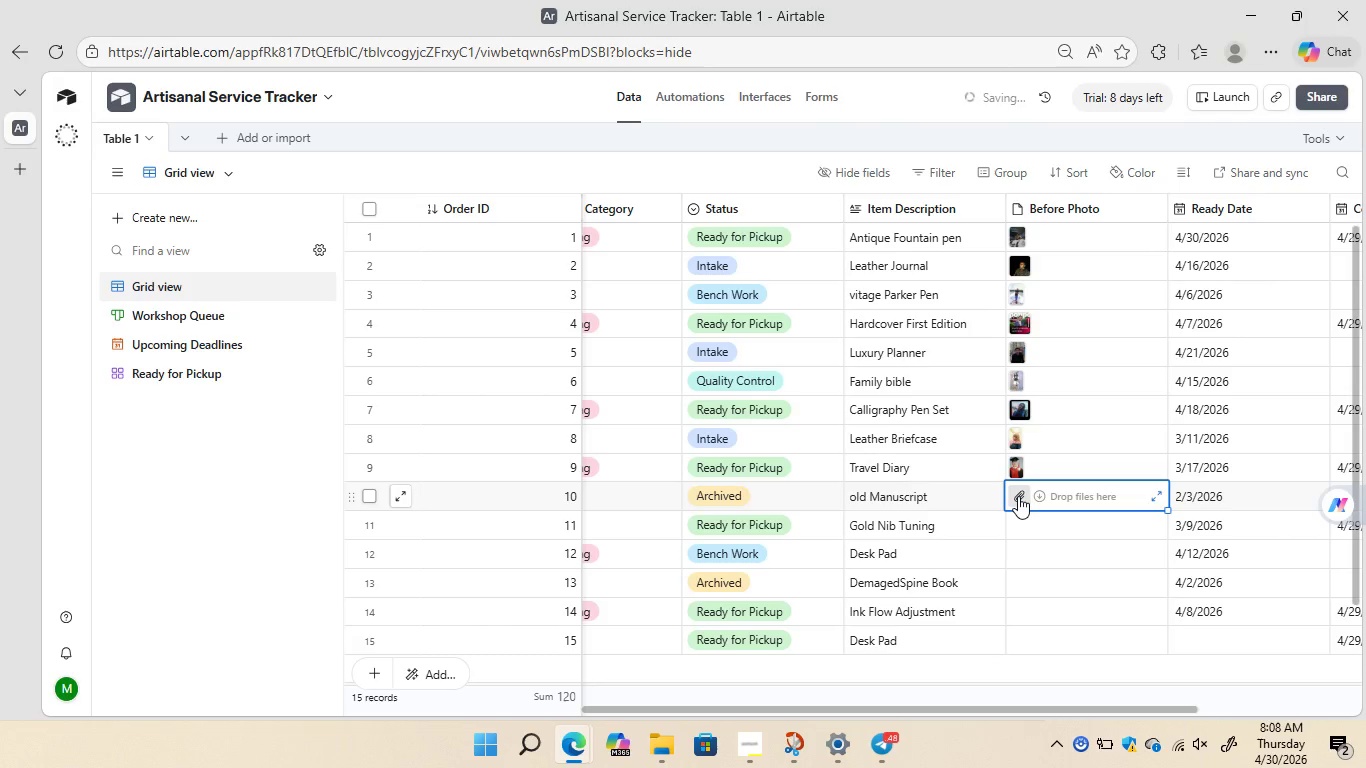 
left_click([1018, 496])
 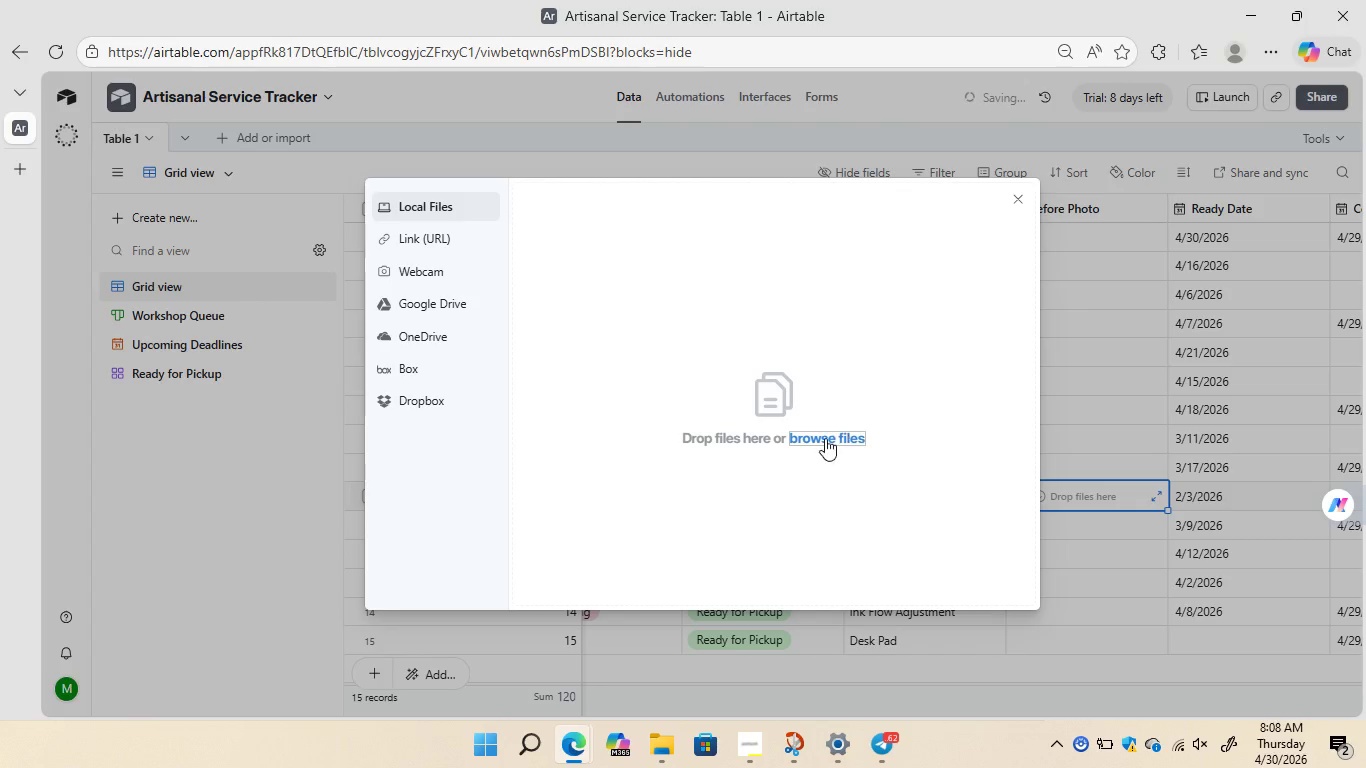 
left_click([825, 439])
 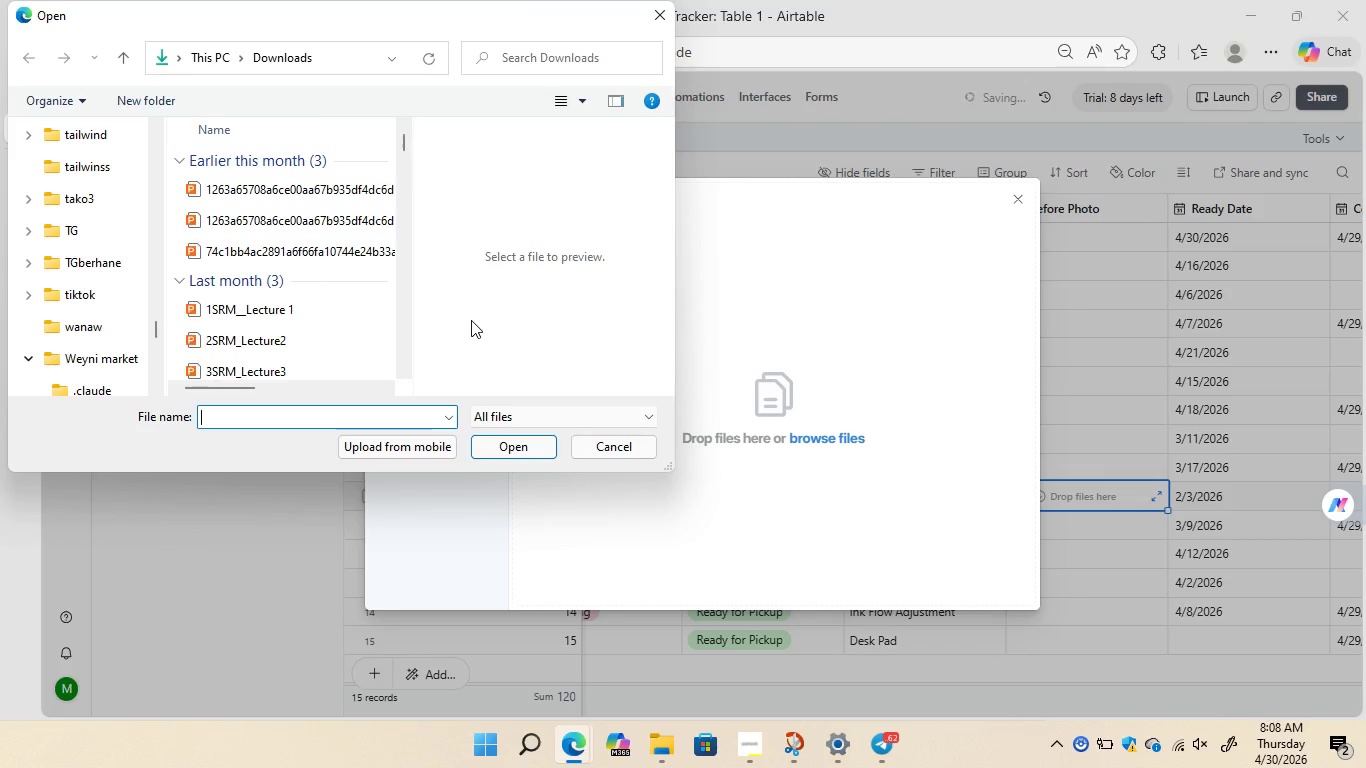 
scroll: coordinate [290, 315], scroll_direction: down, amount: 72.0
 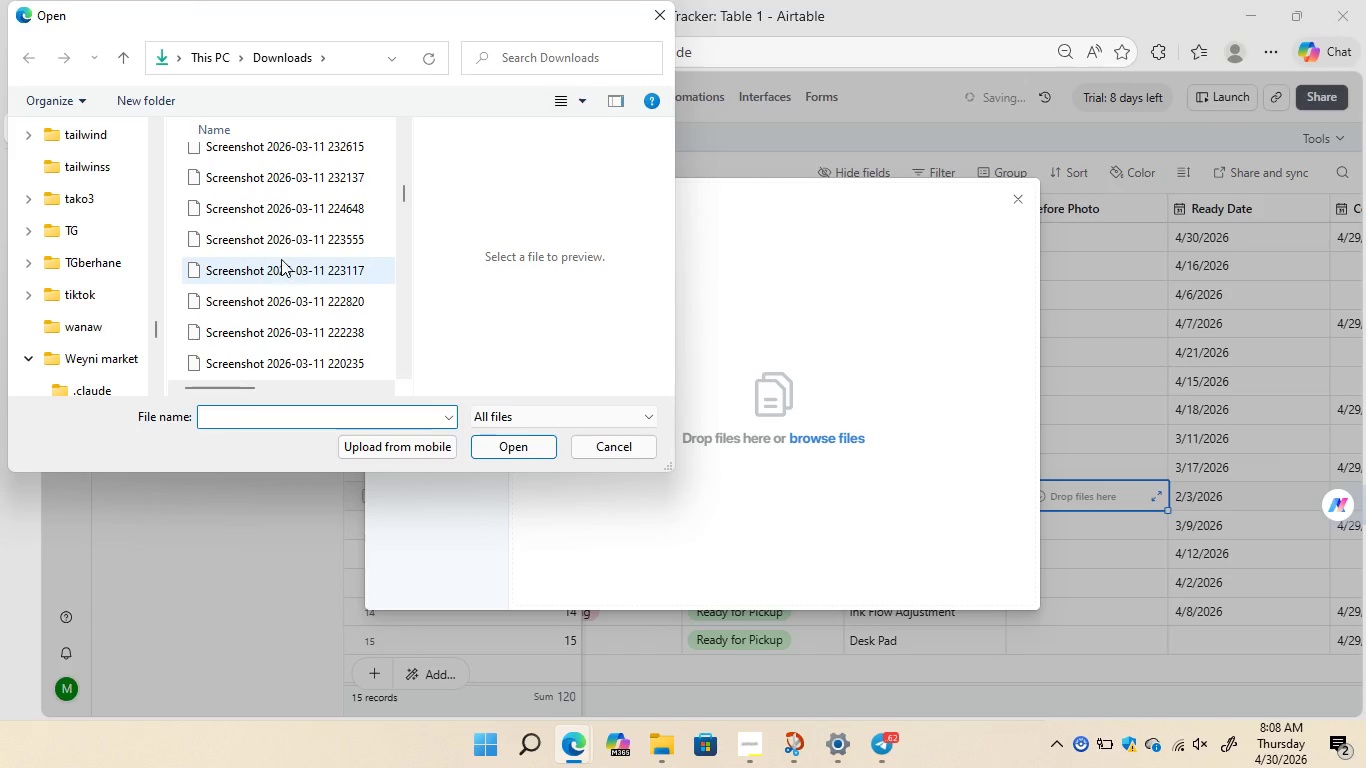 
left_click([281, 259])
 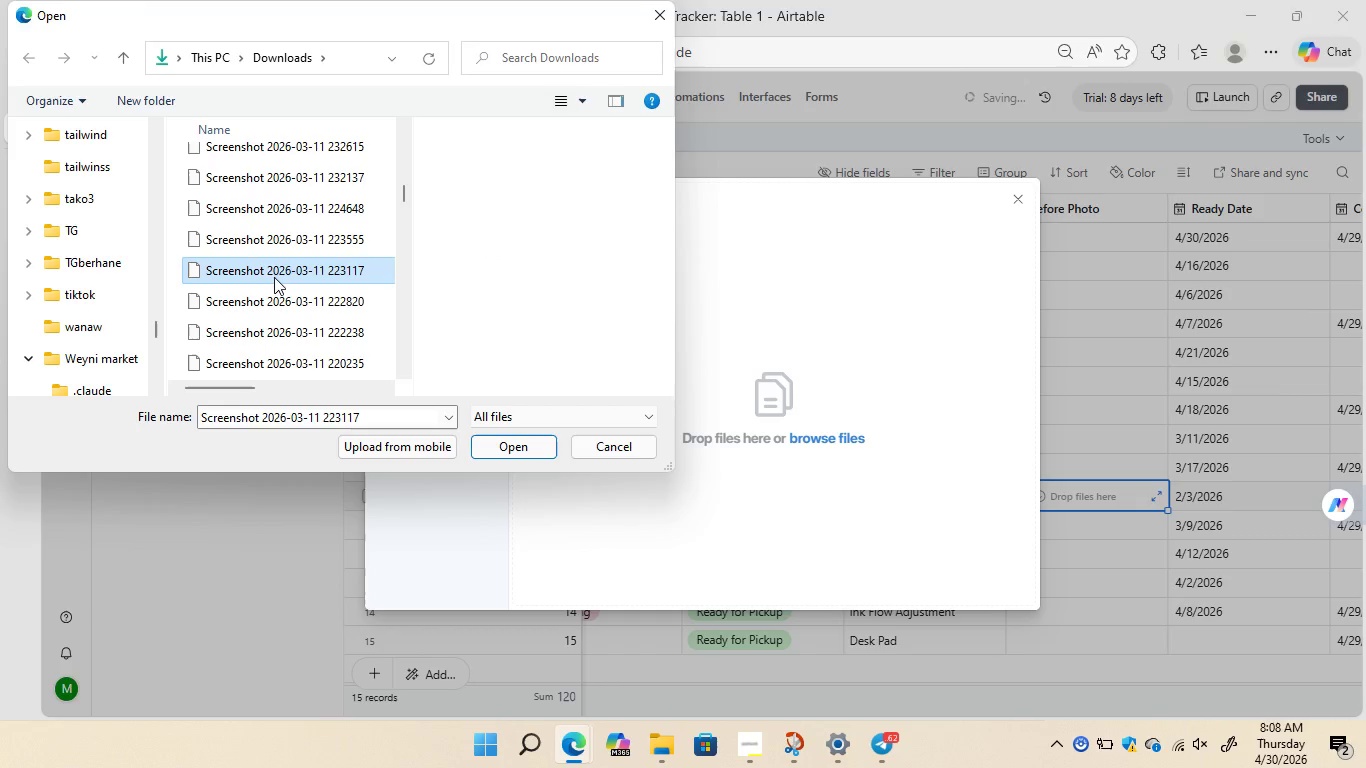 
left_click([267, 308])
 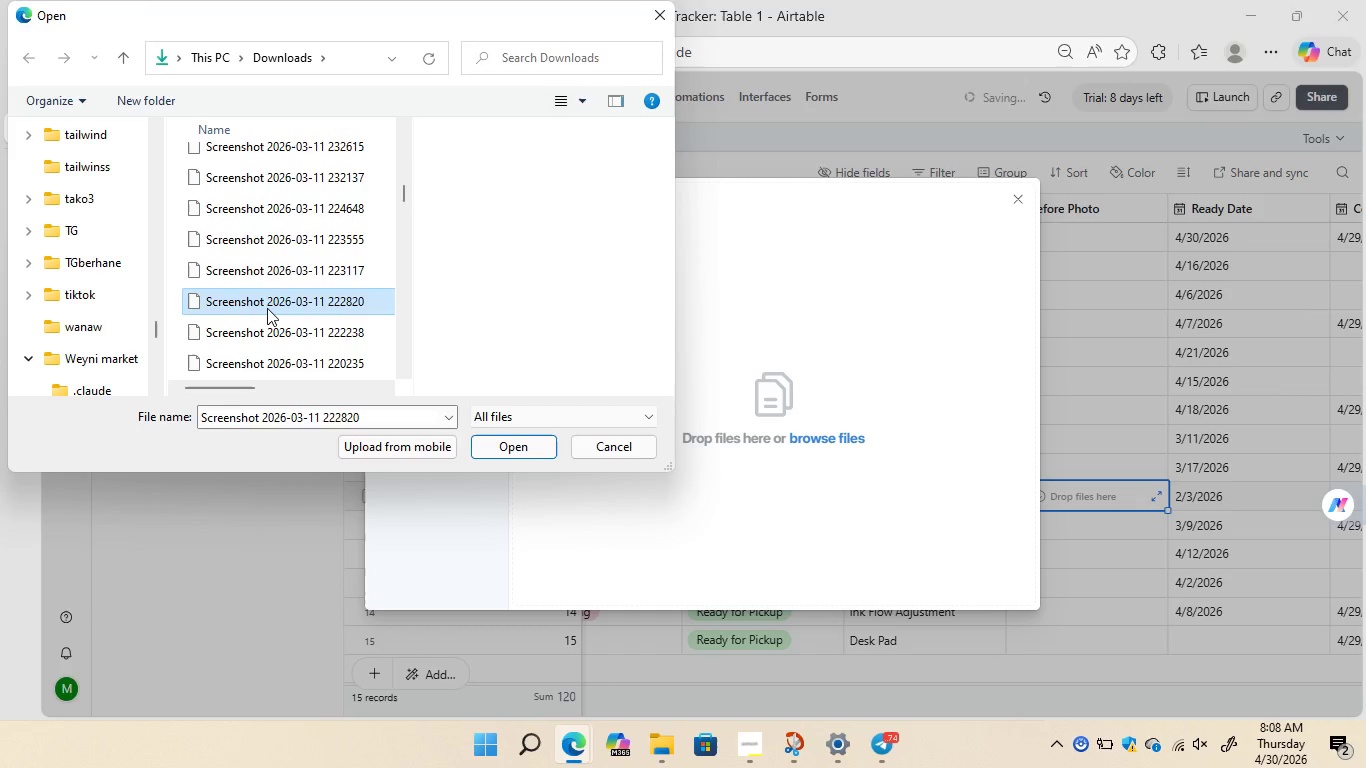 
scroll: coordinate [267, 308], scroll_direction: down, amount: 10.0
 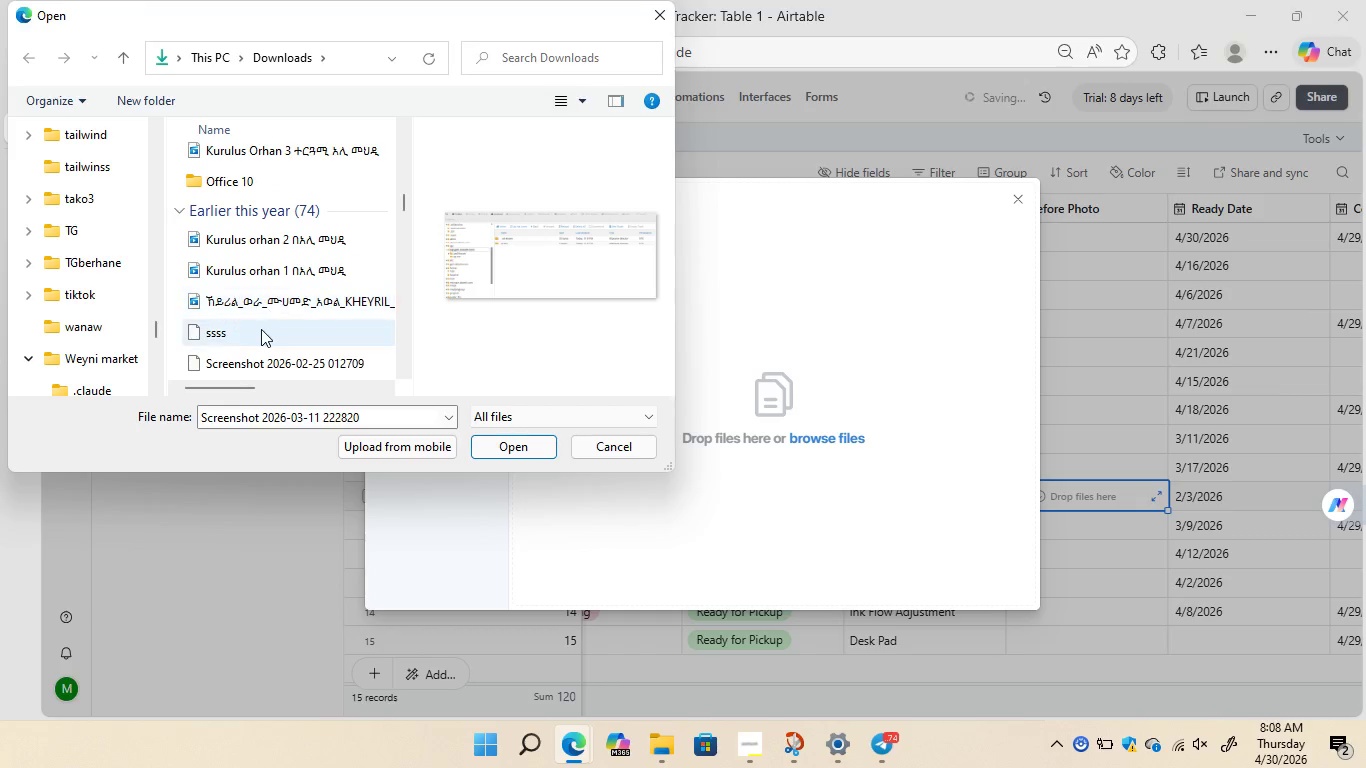 
left_click([260, 334])
 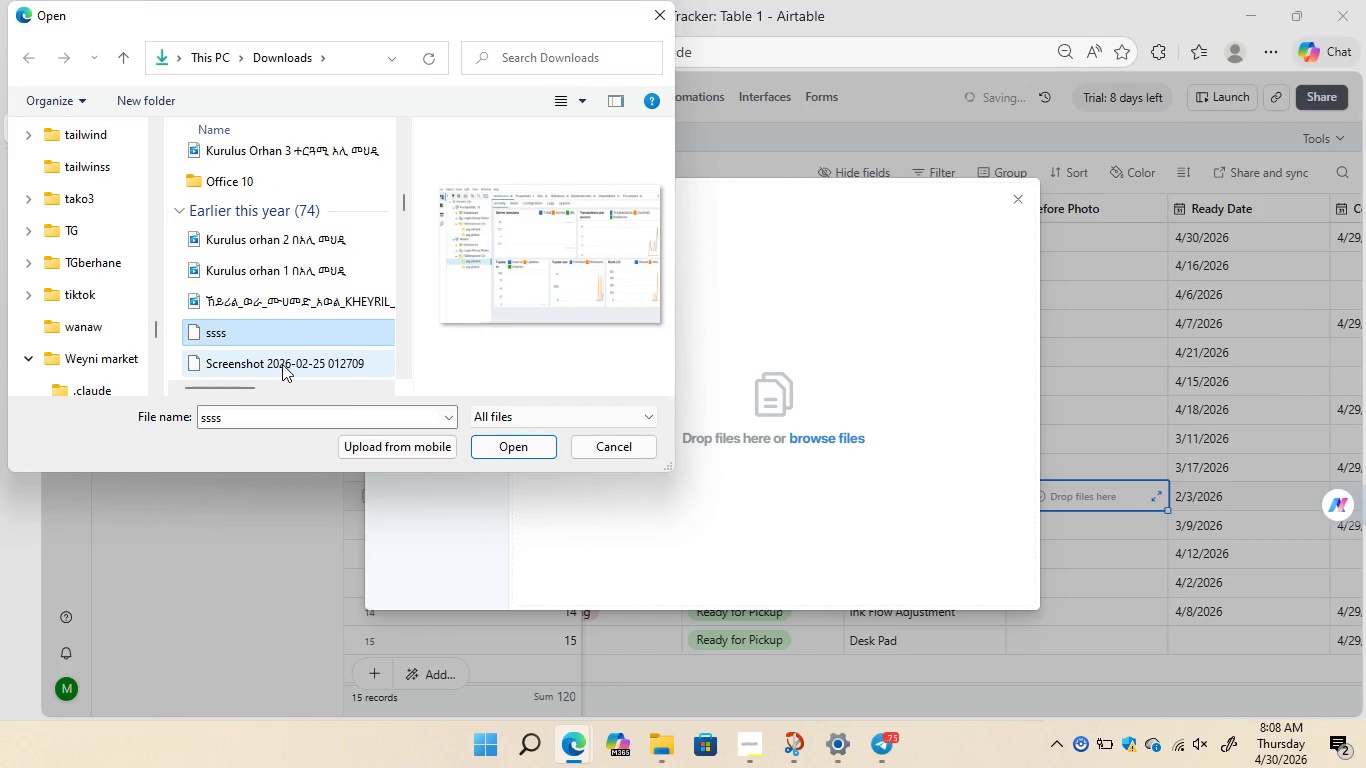 
left_click([282, 365])
 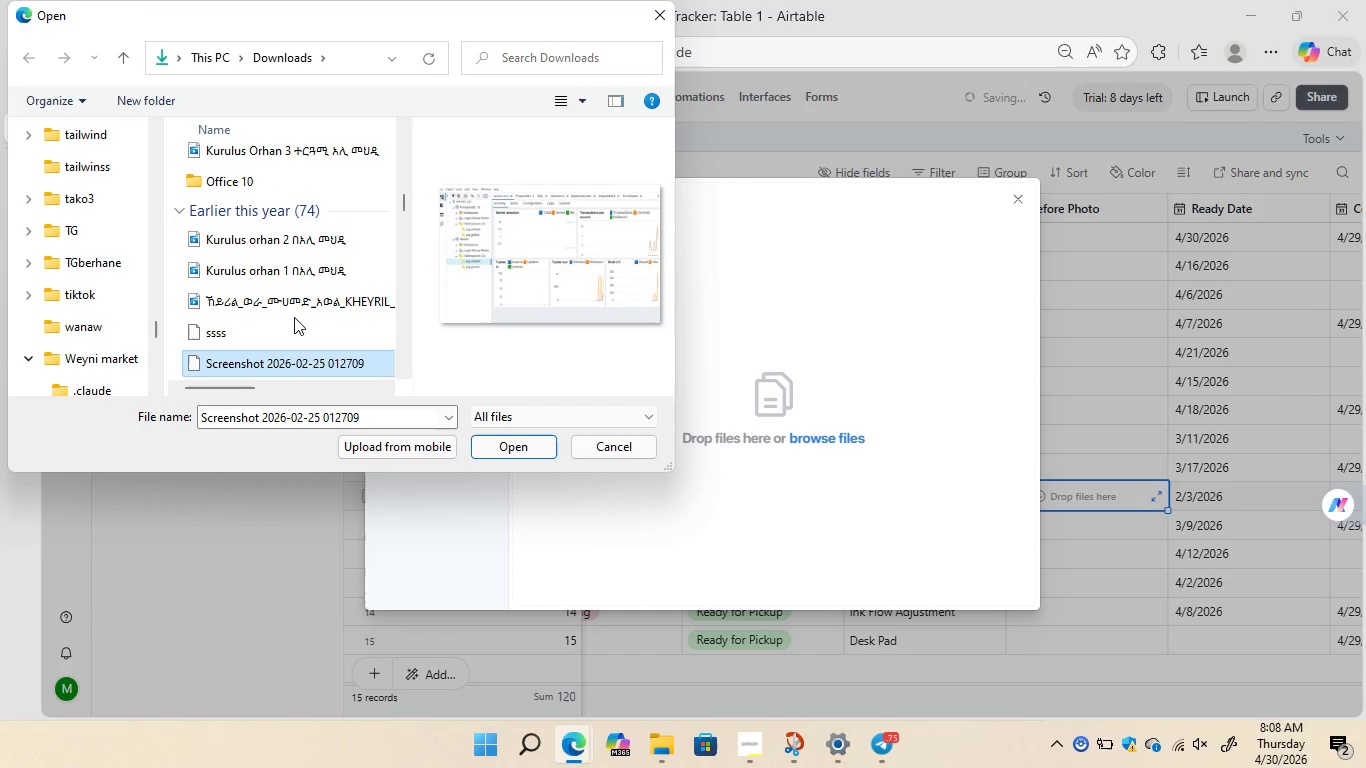 
scroll: coordinate [269, 261], scroll_direction: down, amount: 4.0
 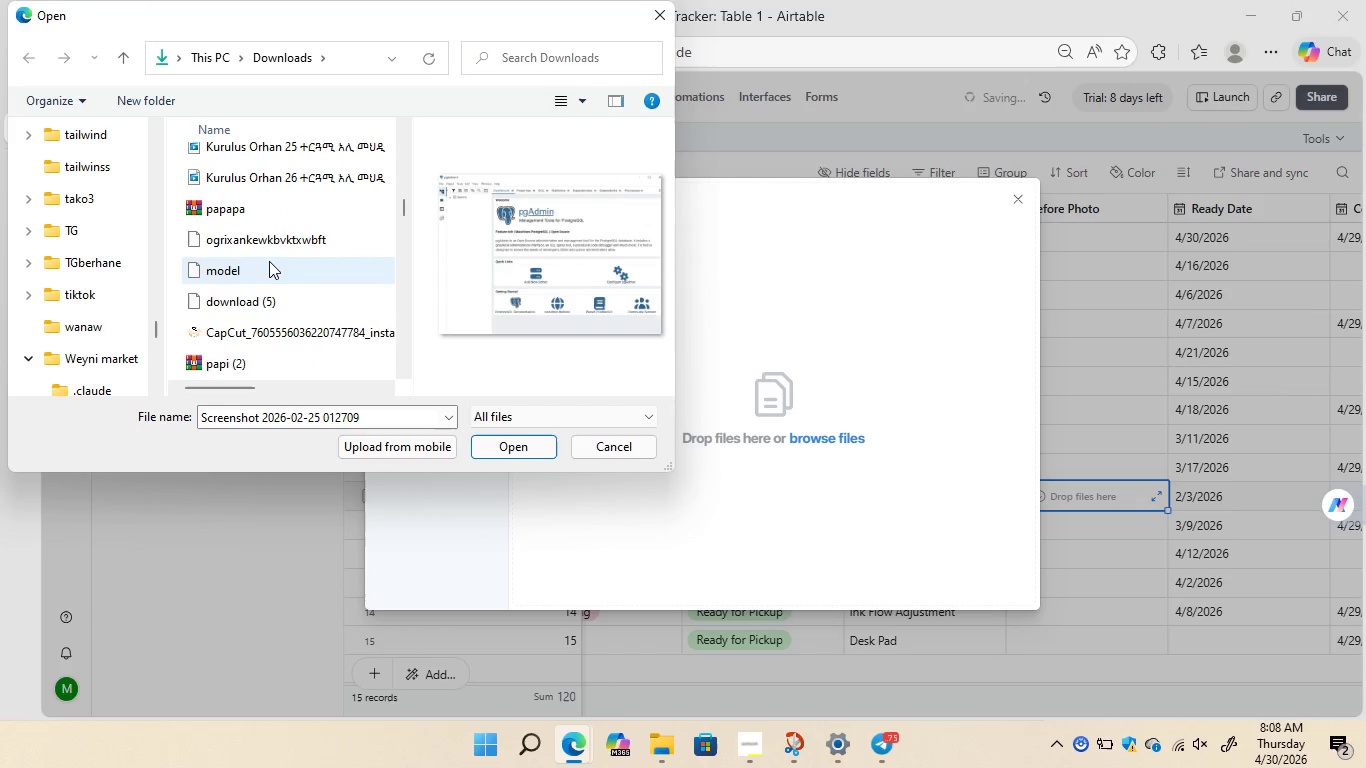 
left_click([269, 261])
 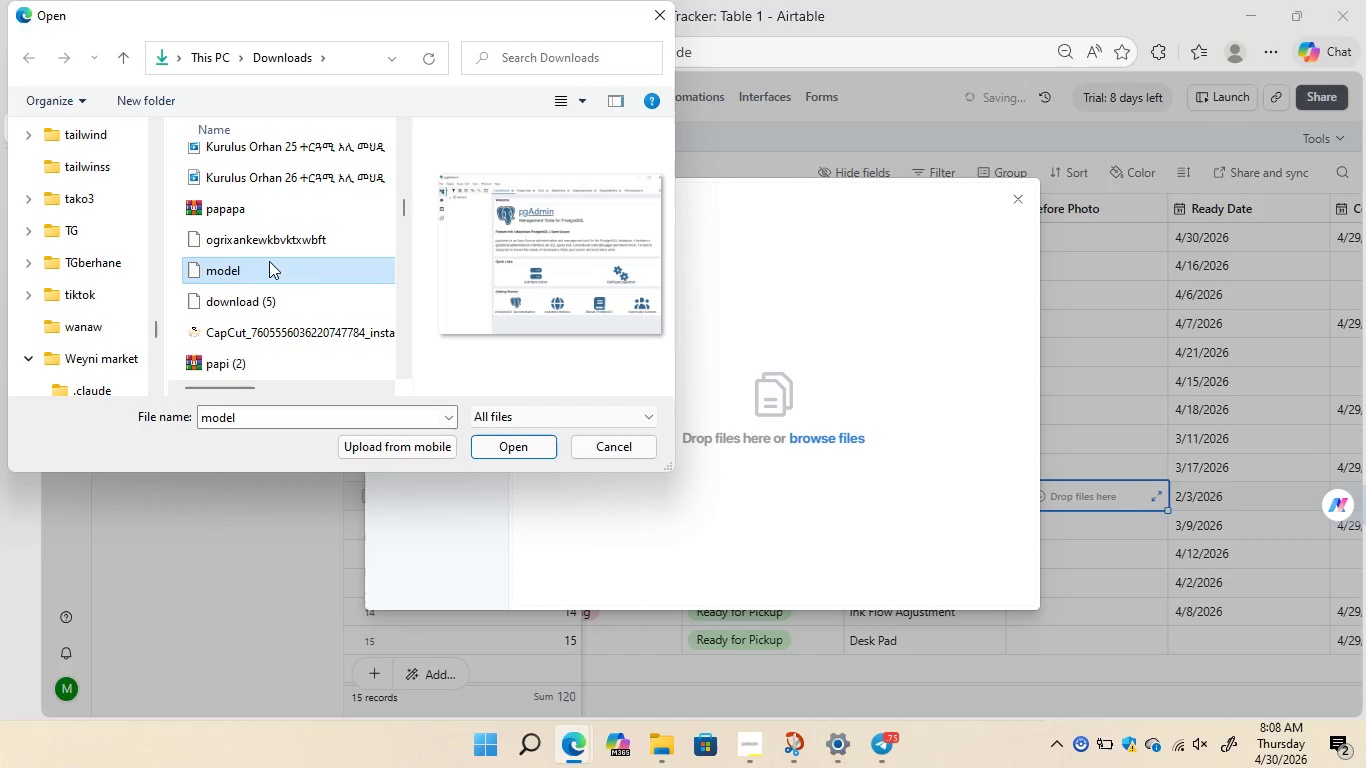 
left_click([265, 300])
 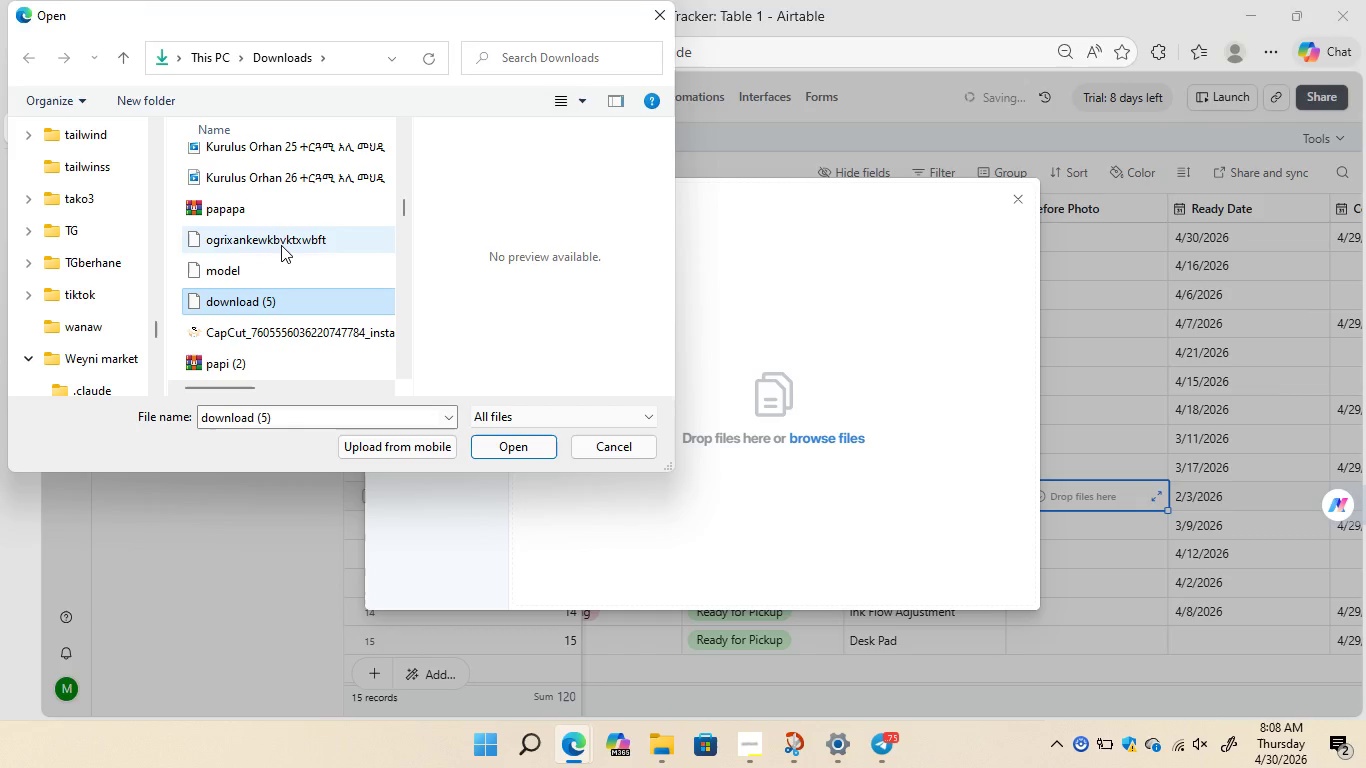 
left_click([282, 245])
 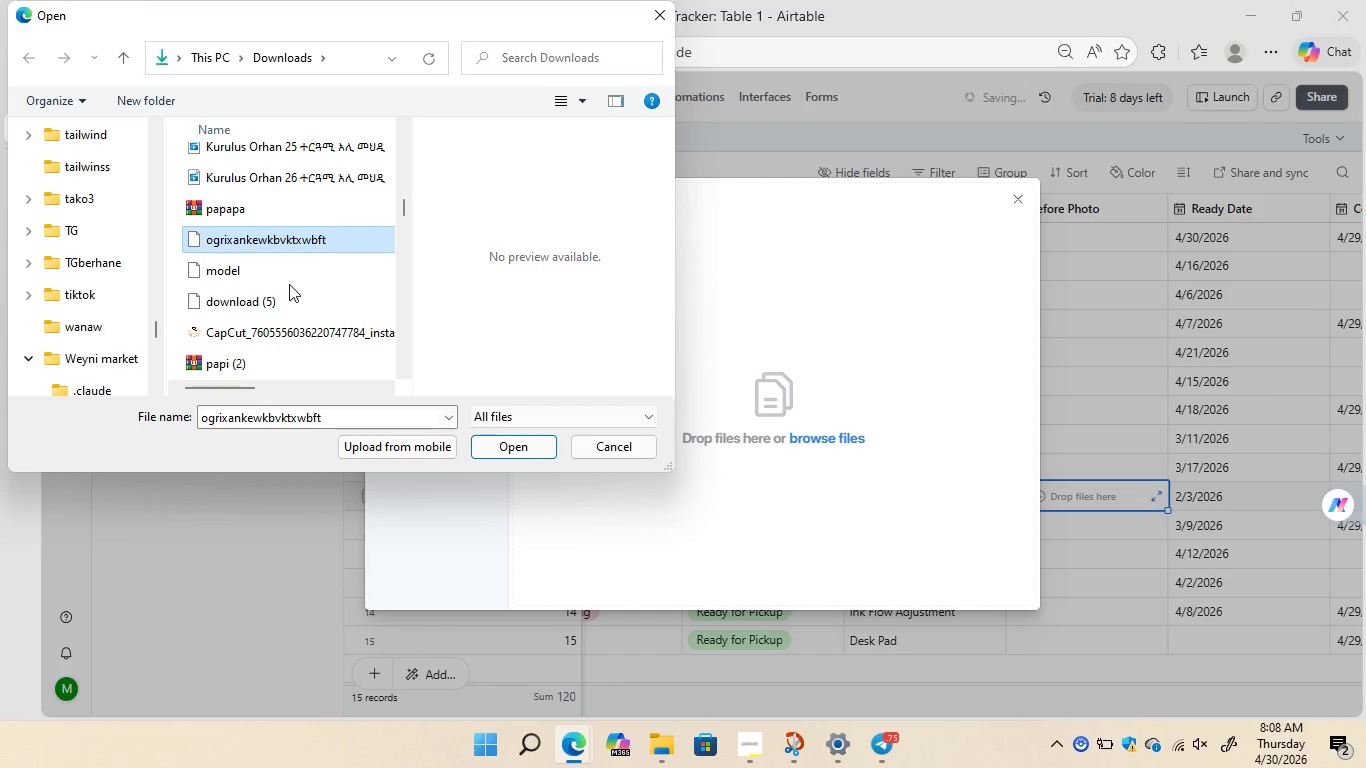 
scroll: coordinate [289, 284], scroll_direction: down, amount: 1.0
 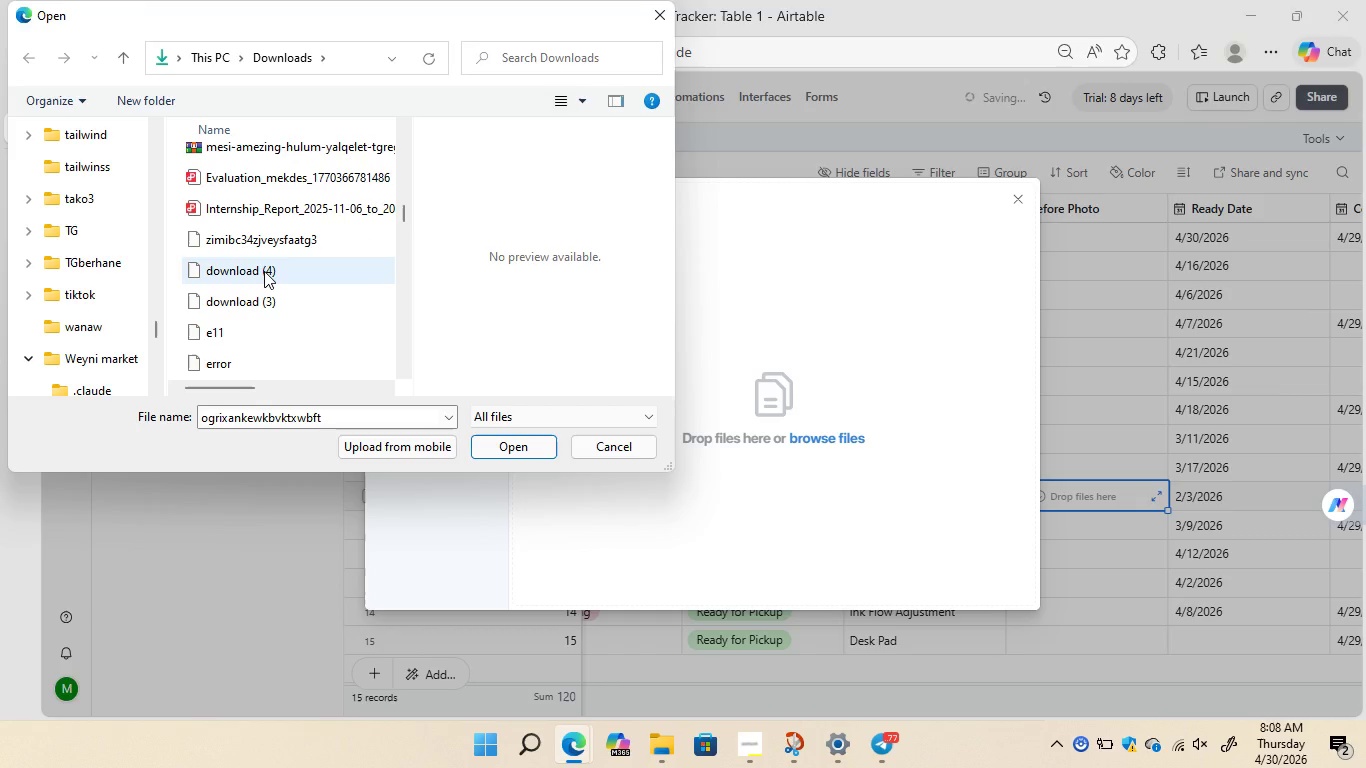 
left_click([261, 271])
 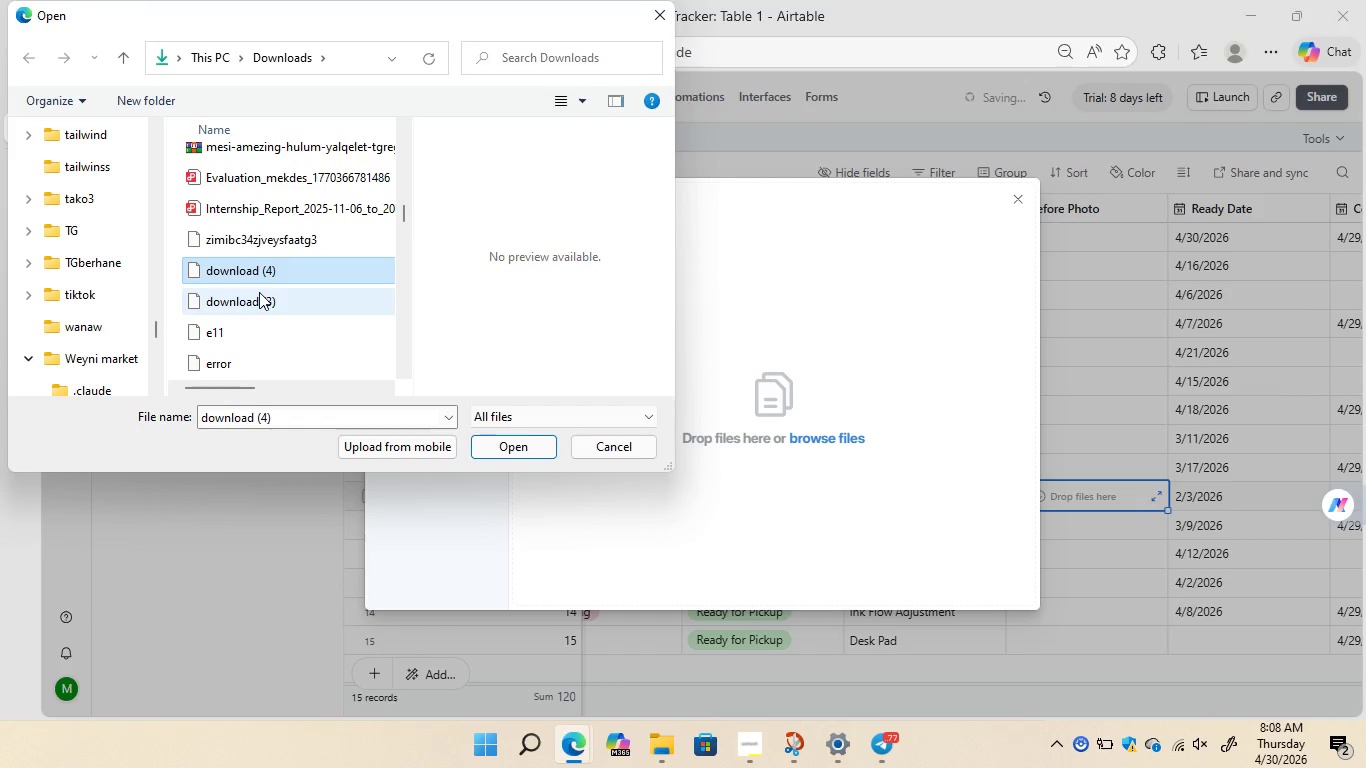 
left_click([253, 305])
 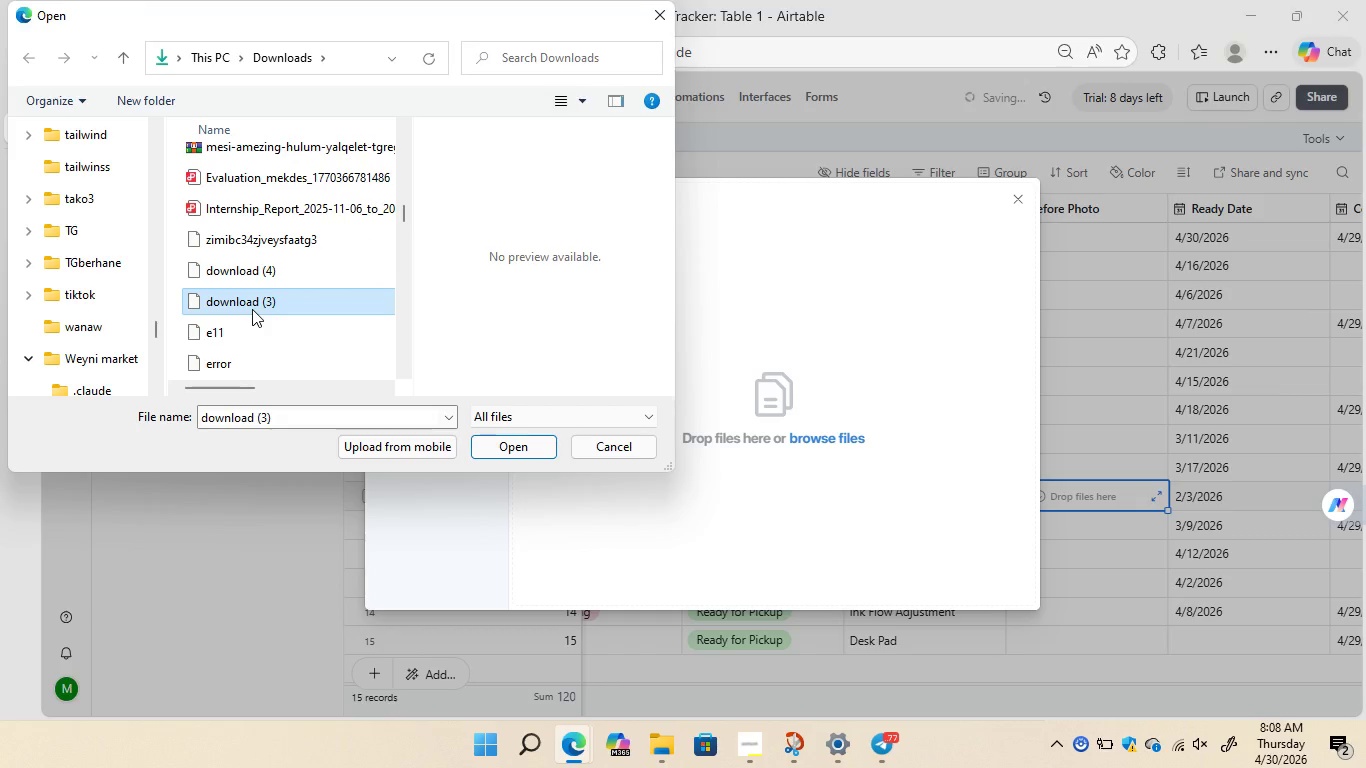 
left_click([240, 338])
 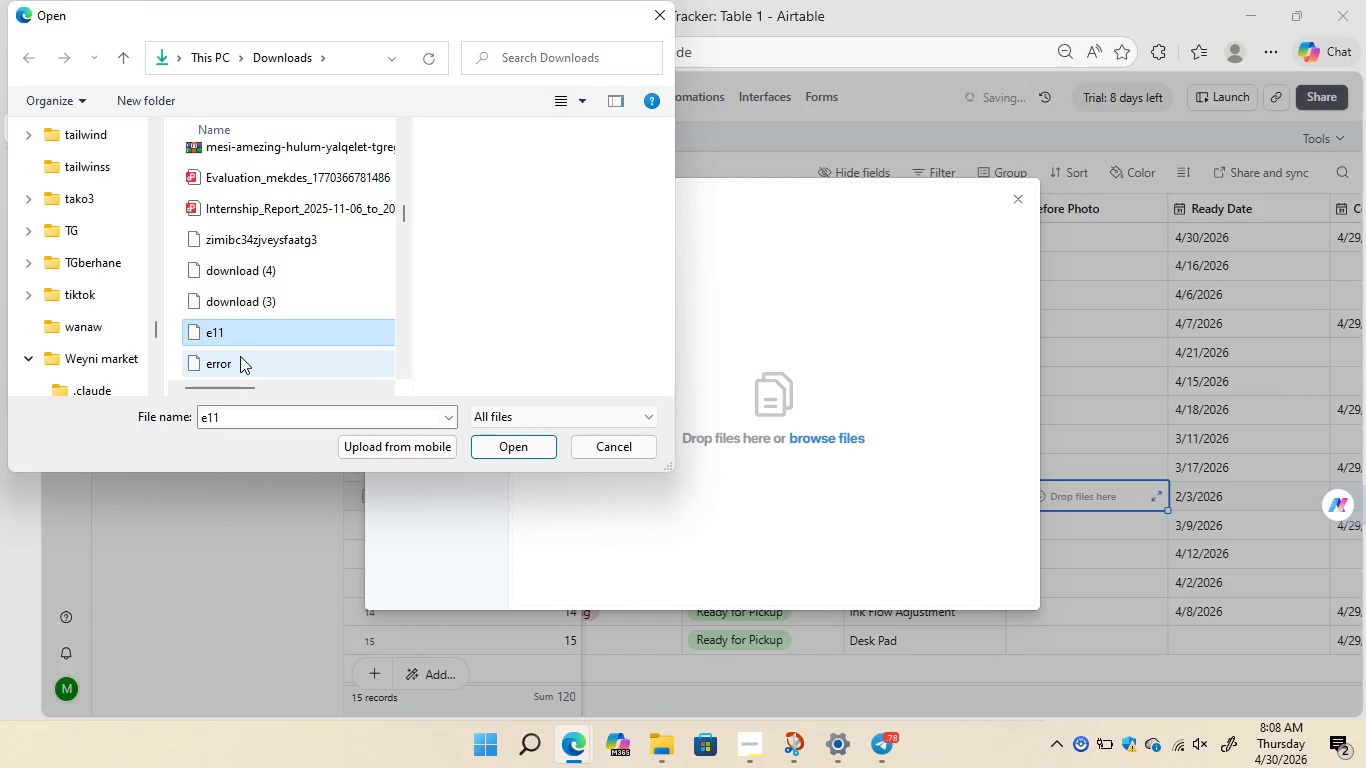 
left_click([240, 356])
 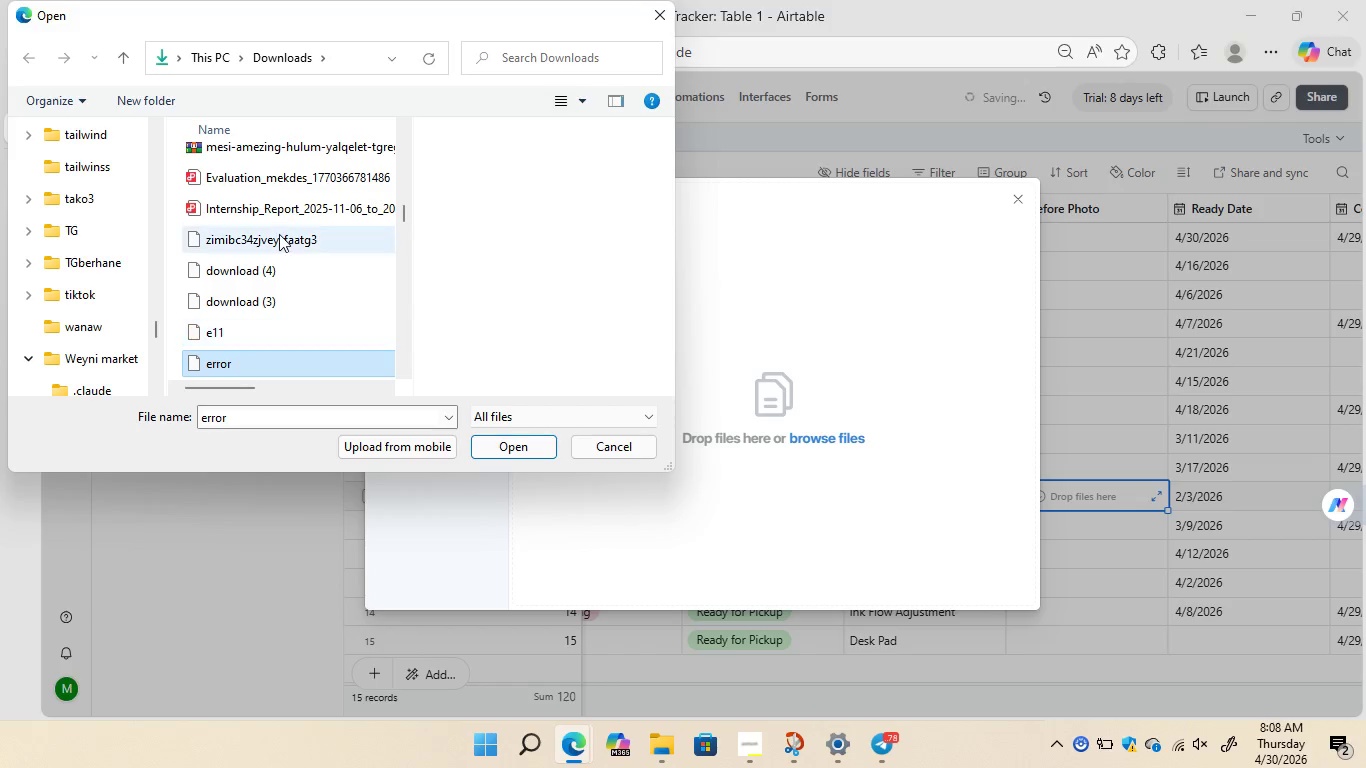 
left_click([279, 234])
 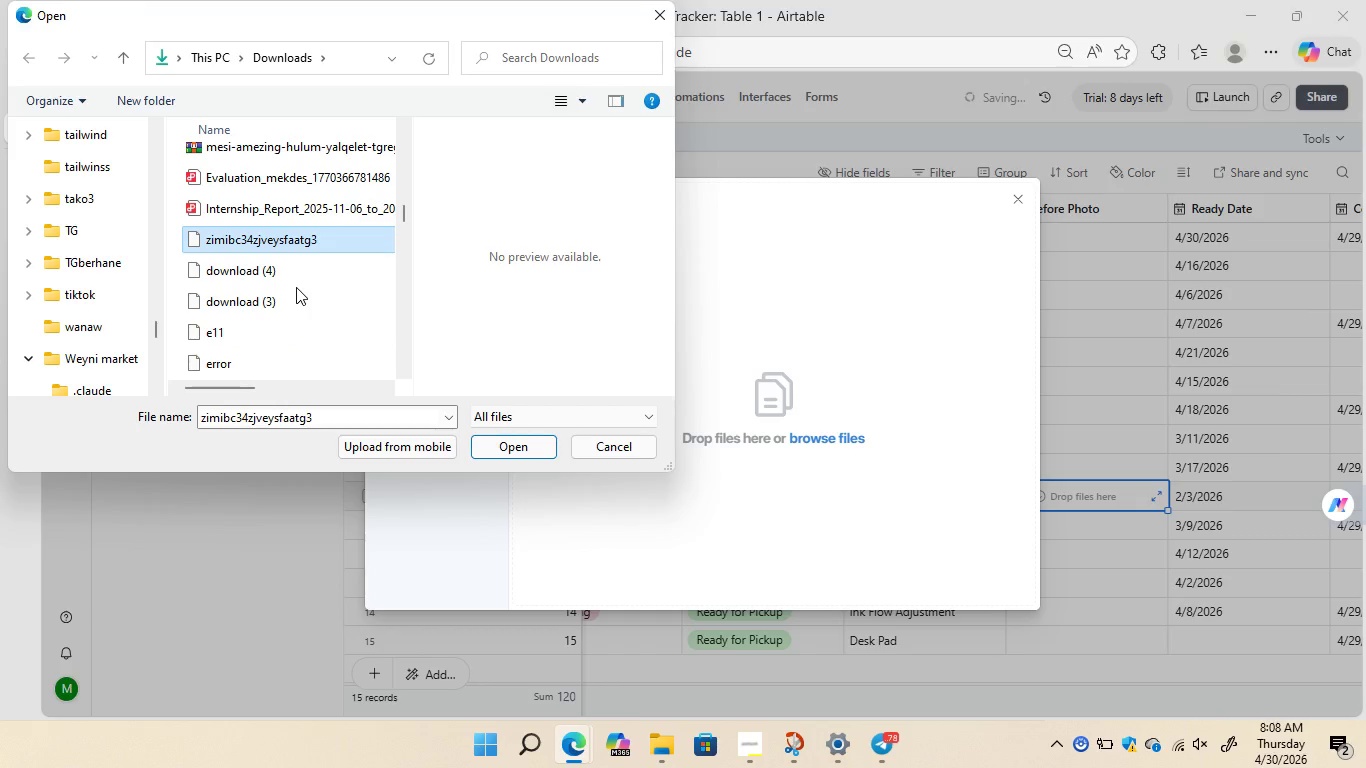 
scroll: coordinate [296, 287], scroll_direction: down, amount: 2.0
 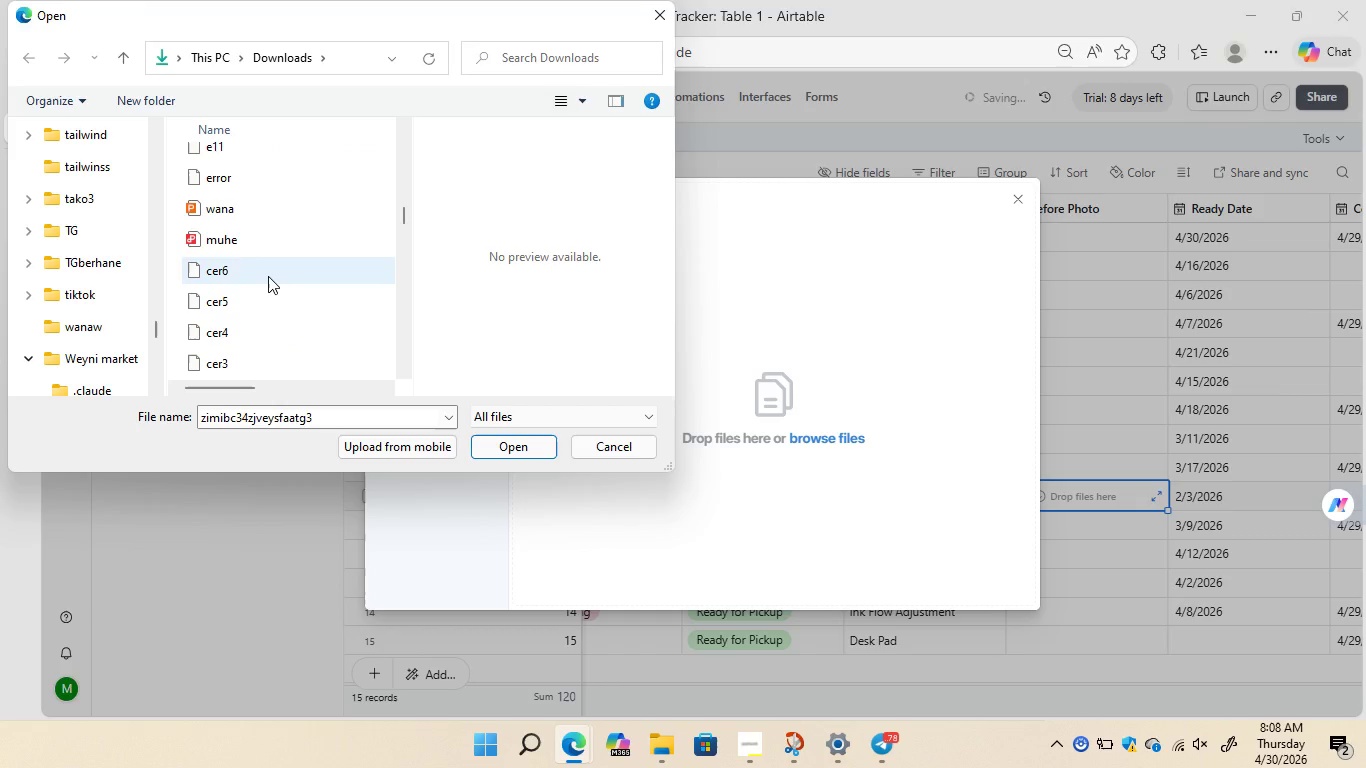 
left_click([244, 274])
 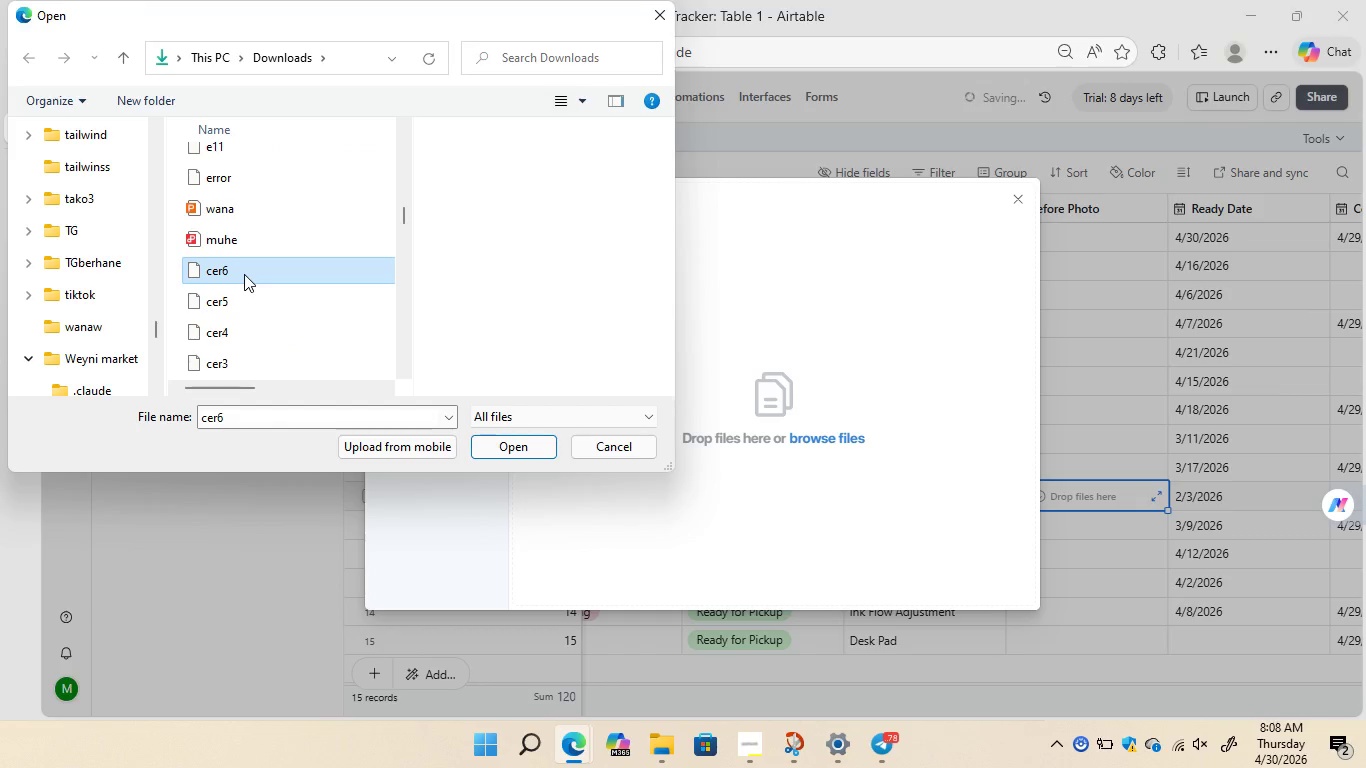 
left_click([236, 299])
 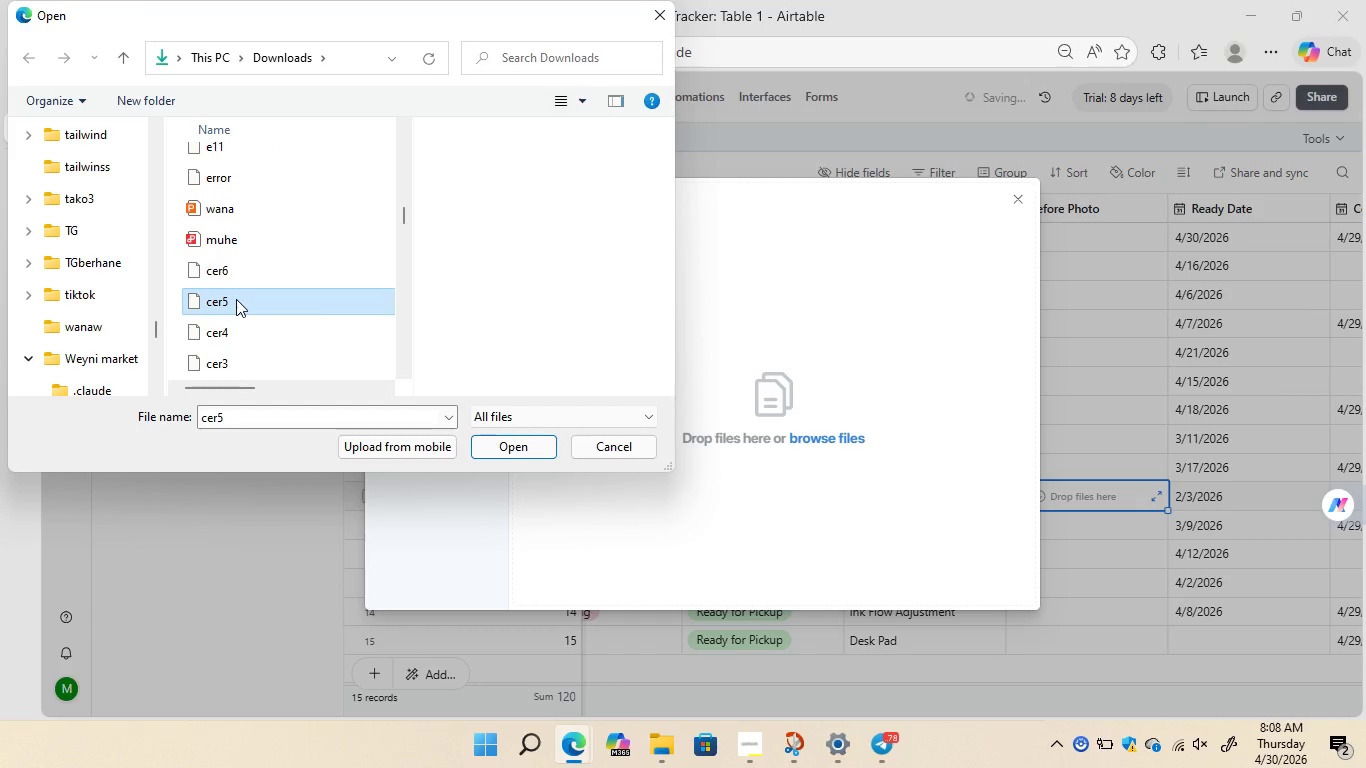 
scroll: coordinate [260, 350], scroll_direction: down, amount: 3.0
 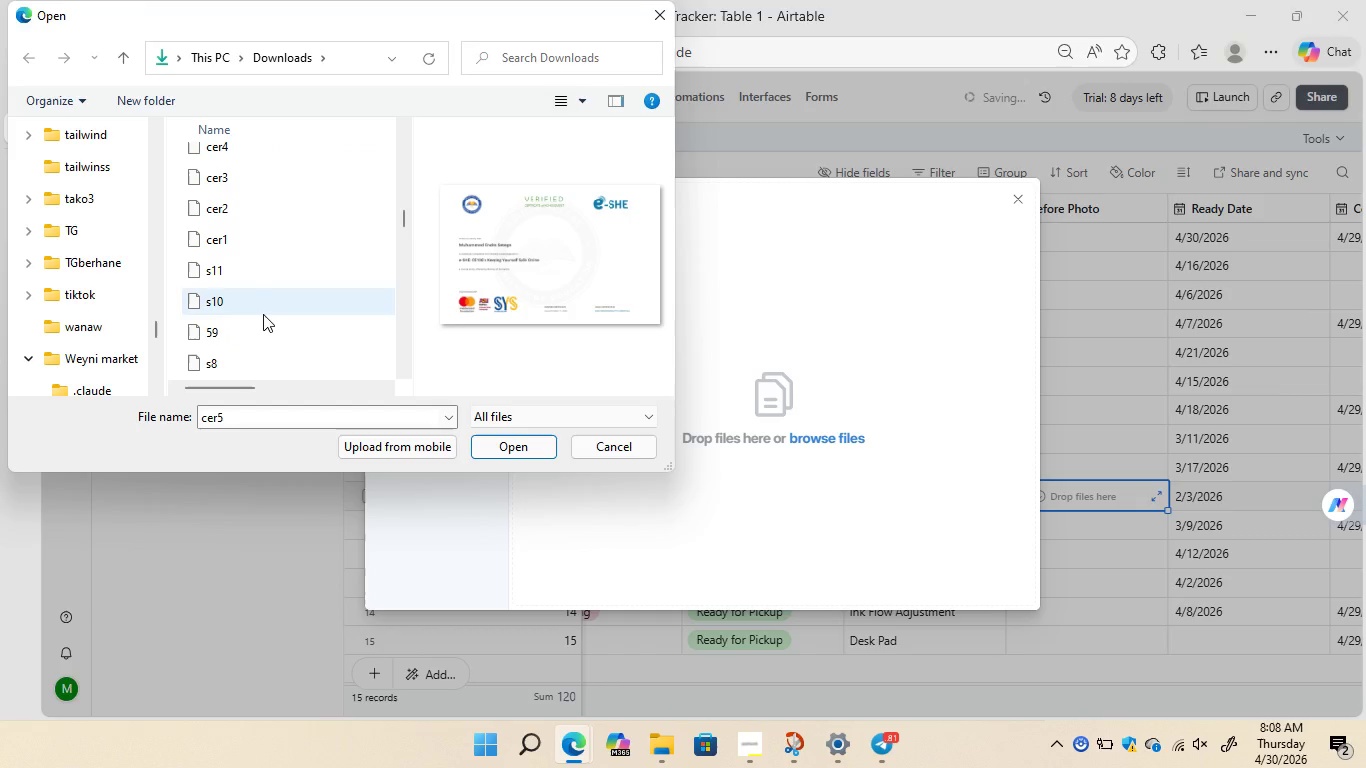 
left_click([240, 303])
 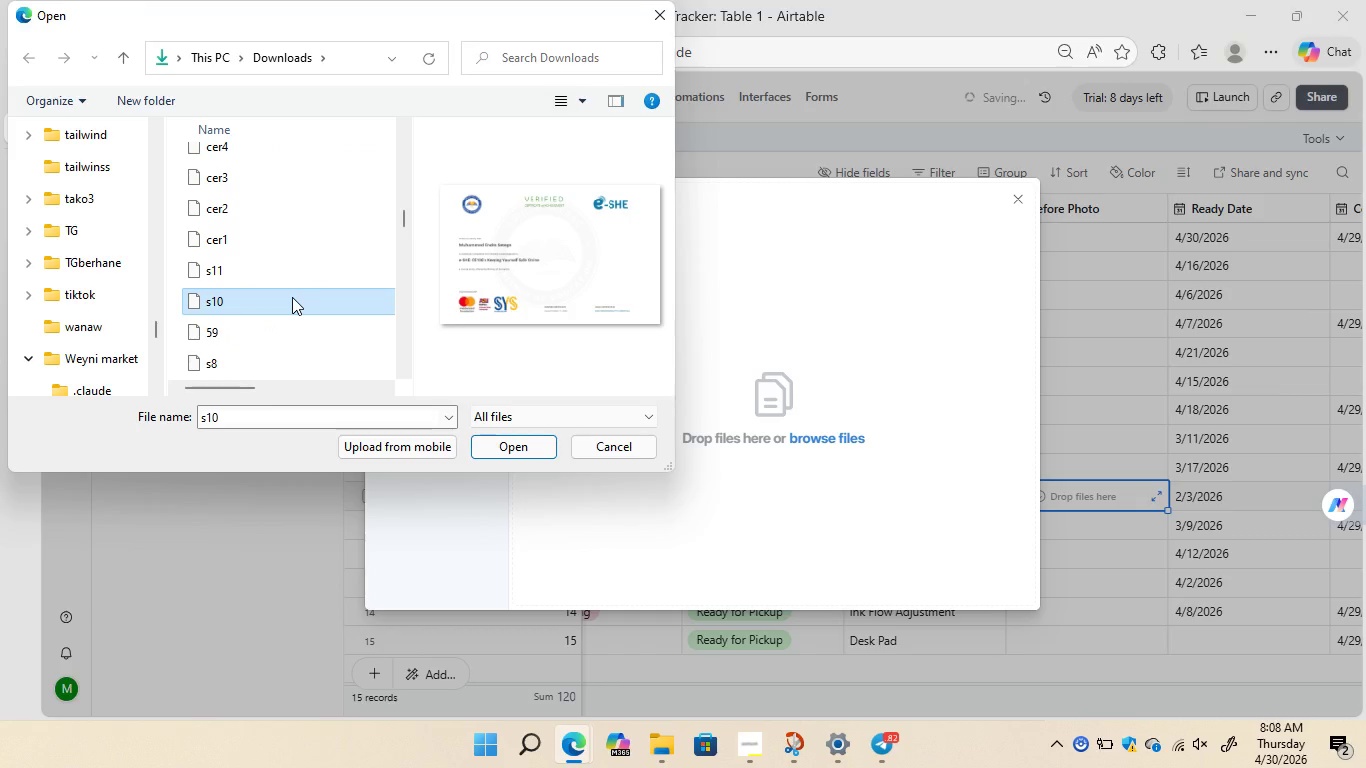 
left_click([292, 297])
 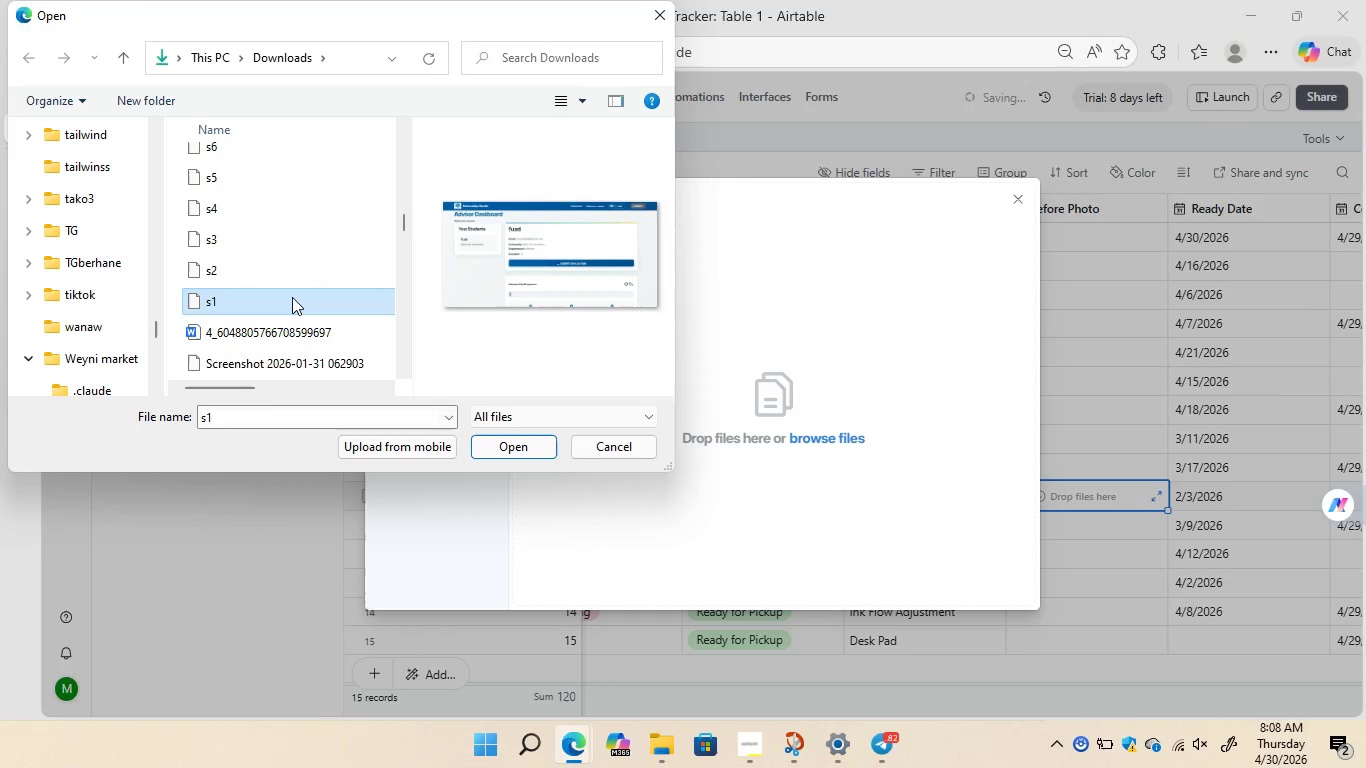 
scroll: coordinate [292, 297], scroll_direction: down, amount: 5.0
 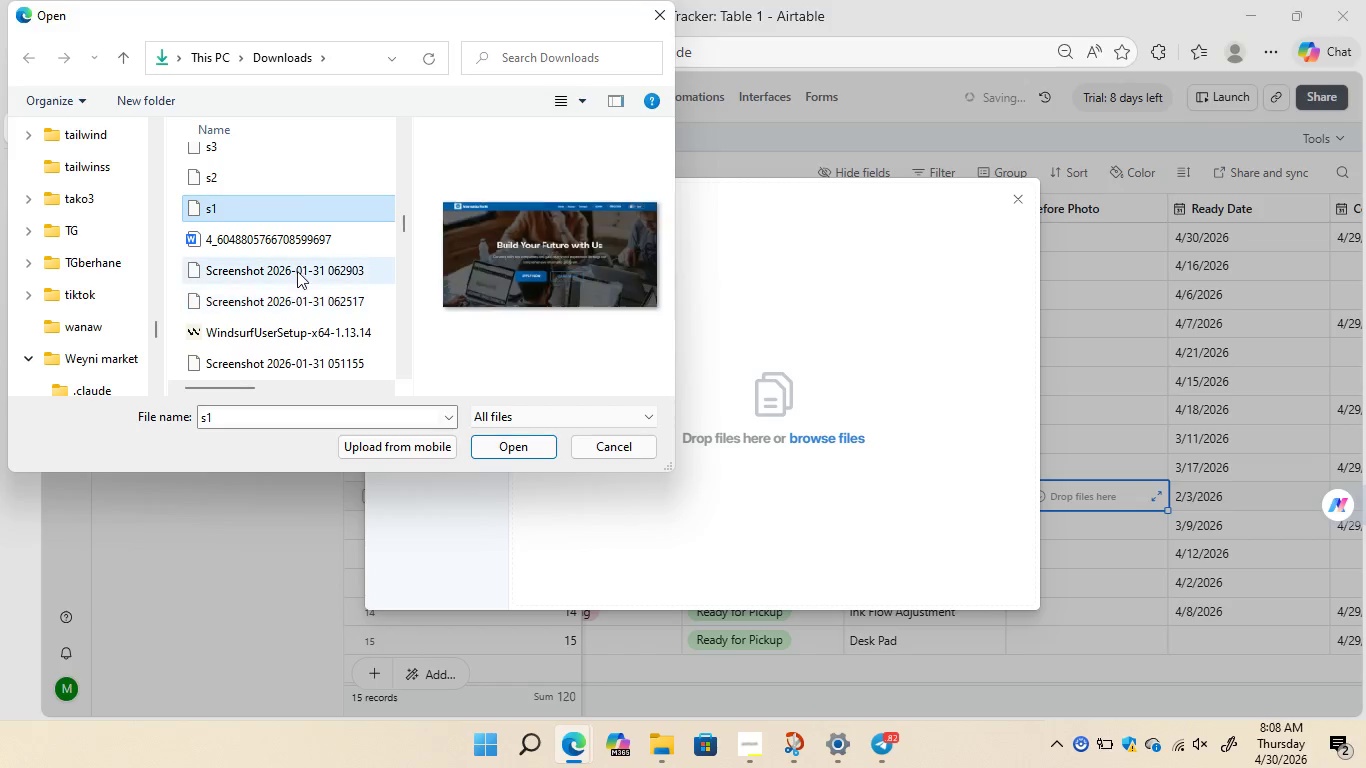 
left_click([297, 271])
 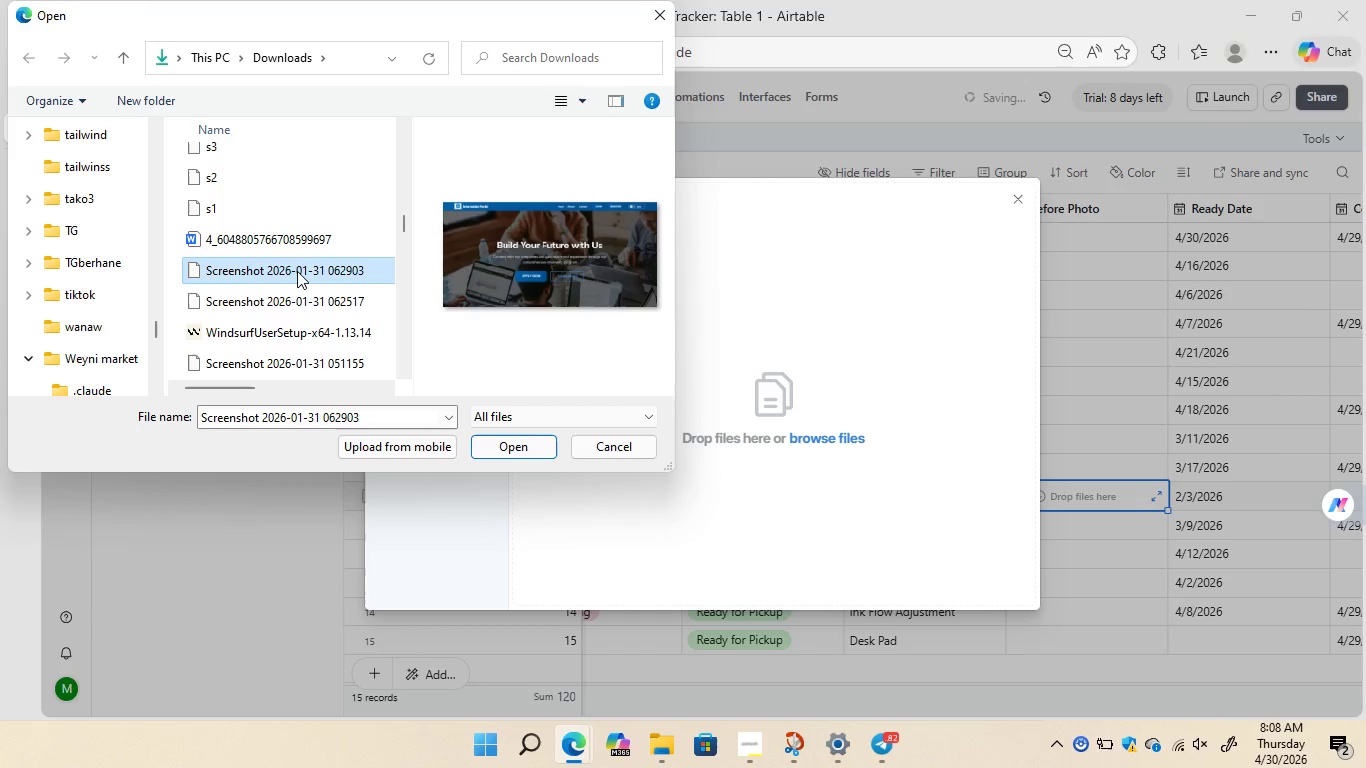 
left_click([281, 309])
 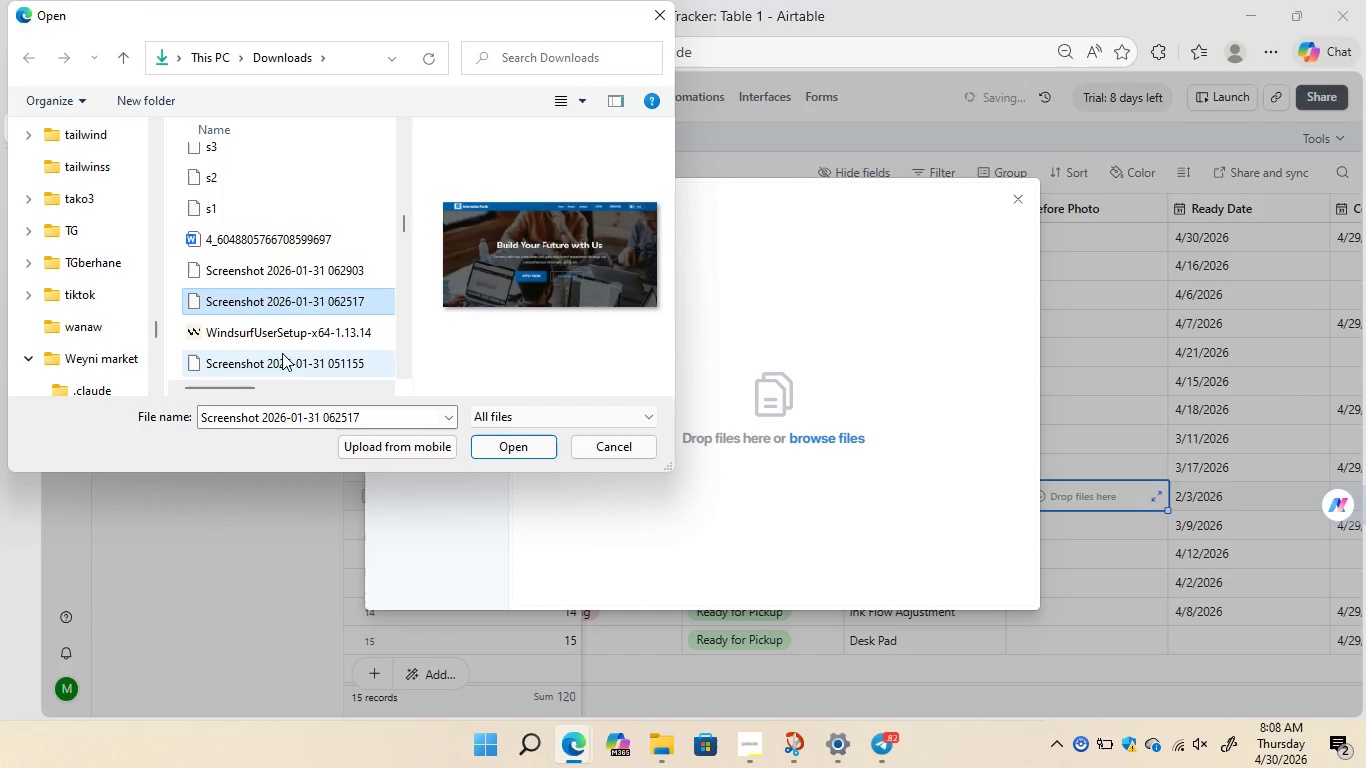 
left_click([282, 364])
 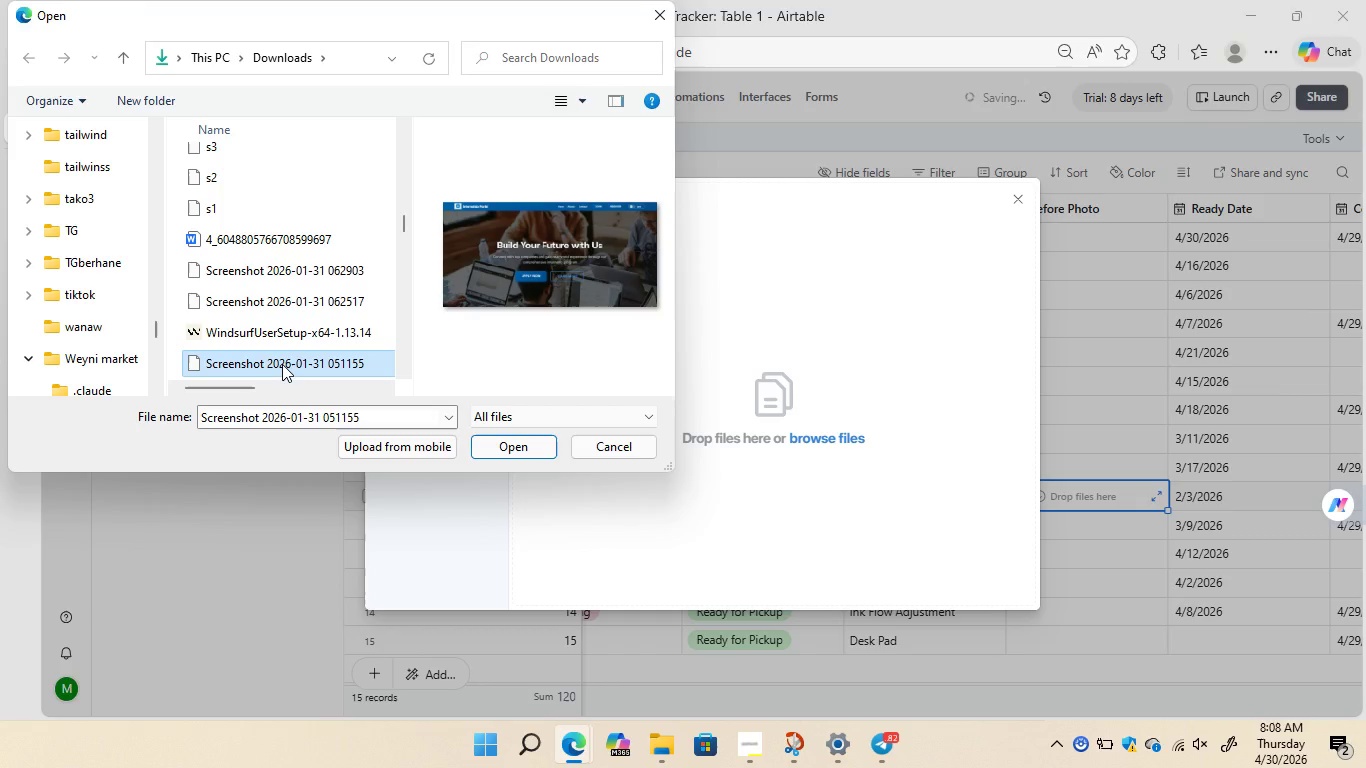 
left_click([279, 271])
 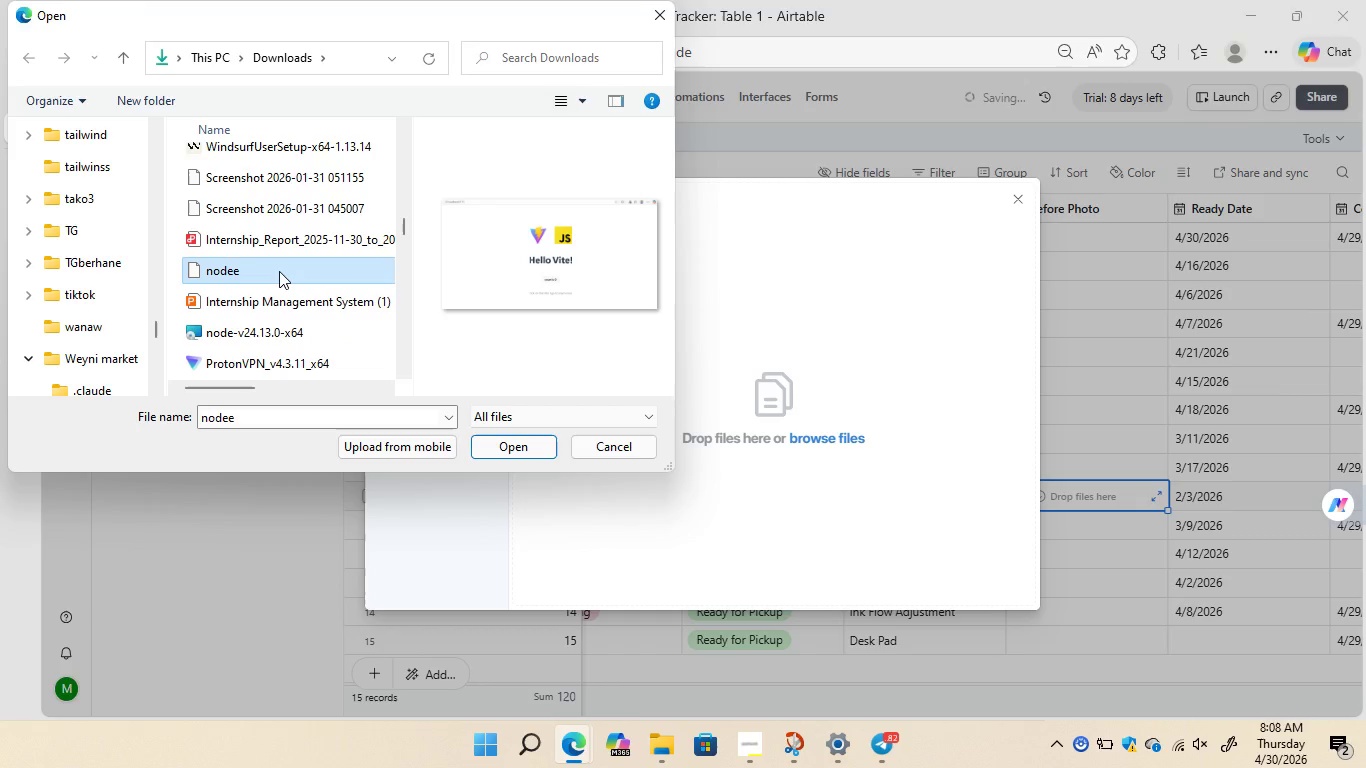 
scroll: coordinate [287, 308], scroll_direction: down, amount: 3.0
 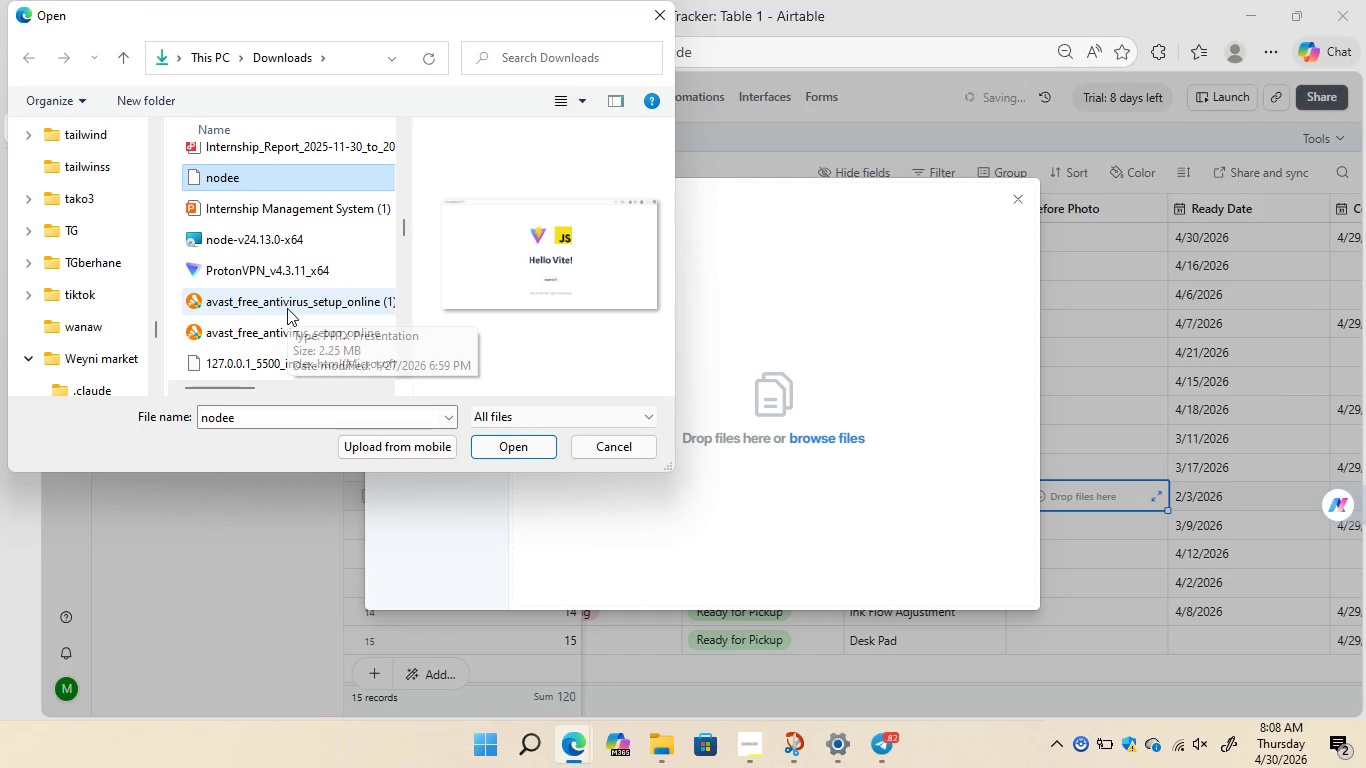 
left_click([279, 363])
 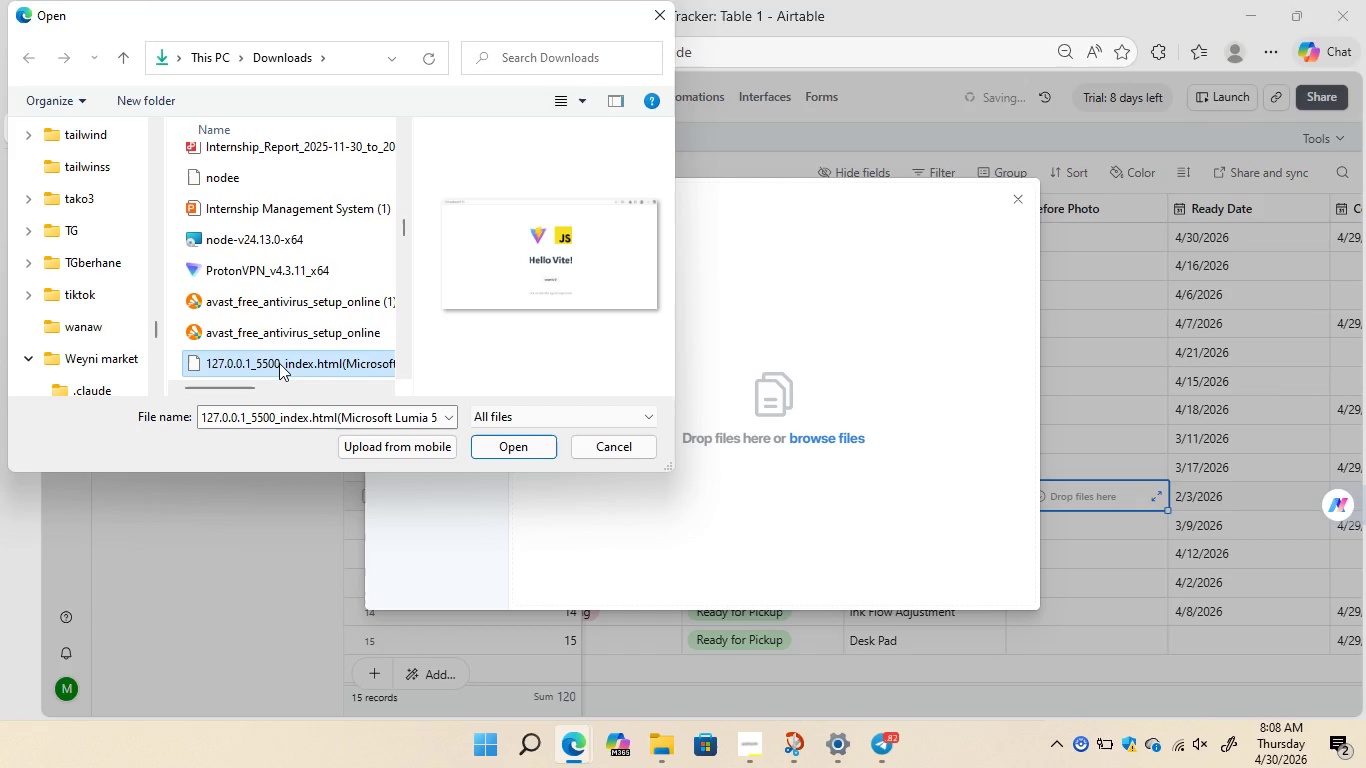 
left_click([271, 245])
 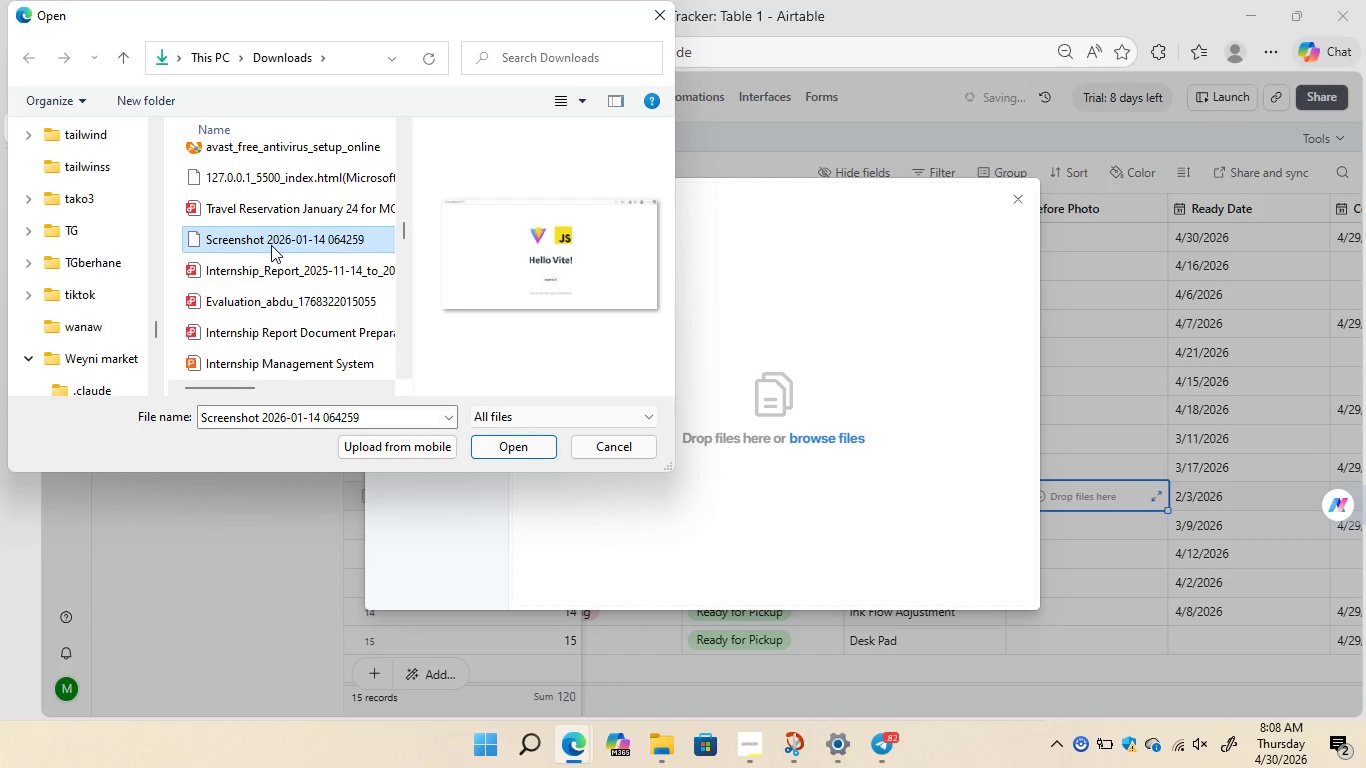 
scroll: coordinate [271, 245], scroll_direction: down, amount: 3.0
 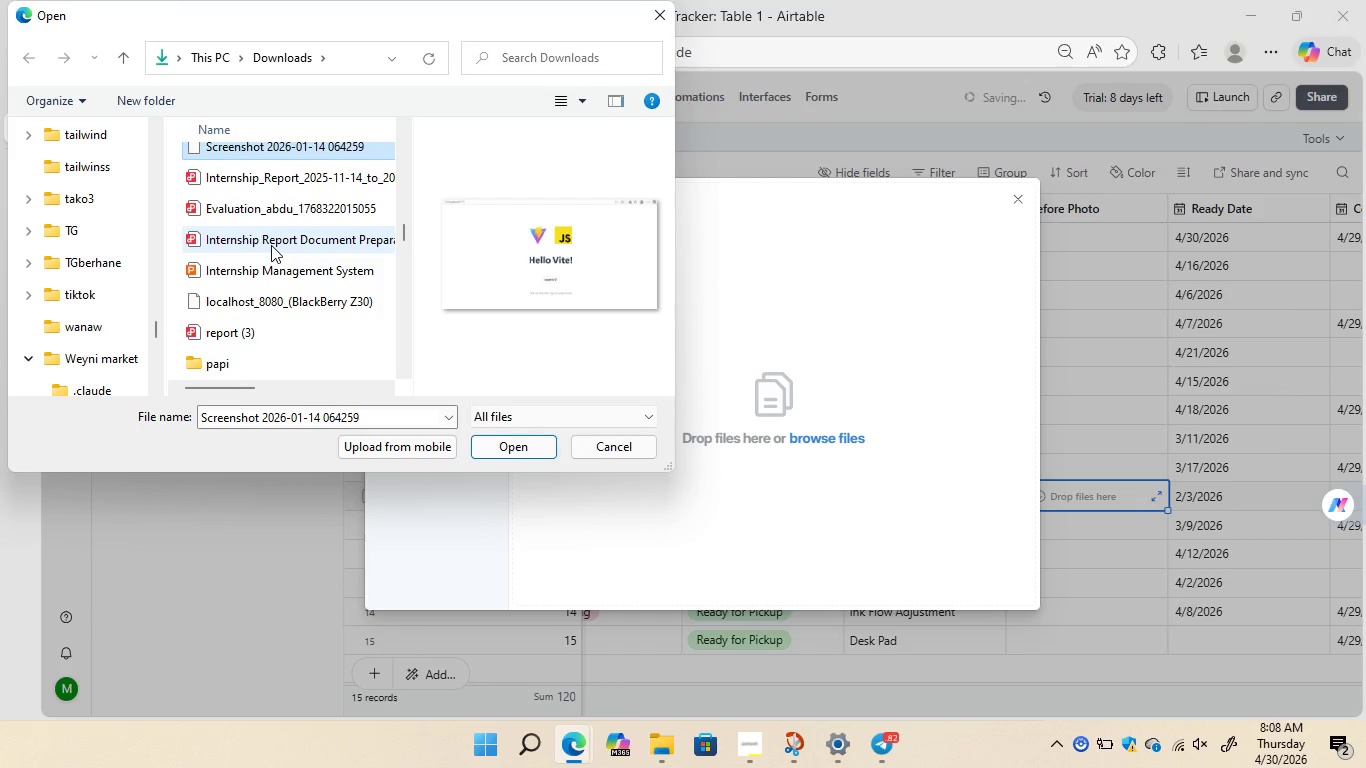 
left_click([297, 290])
 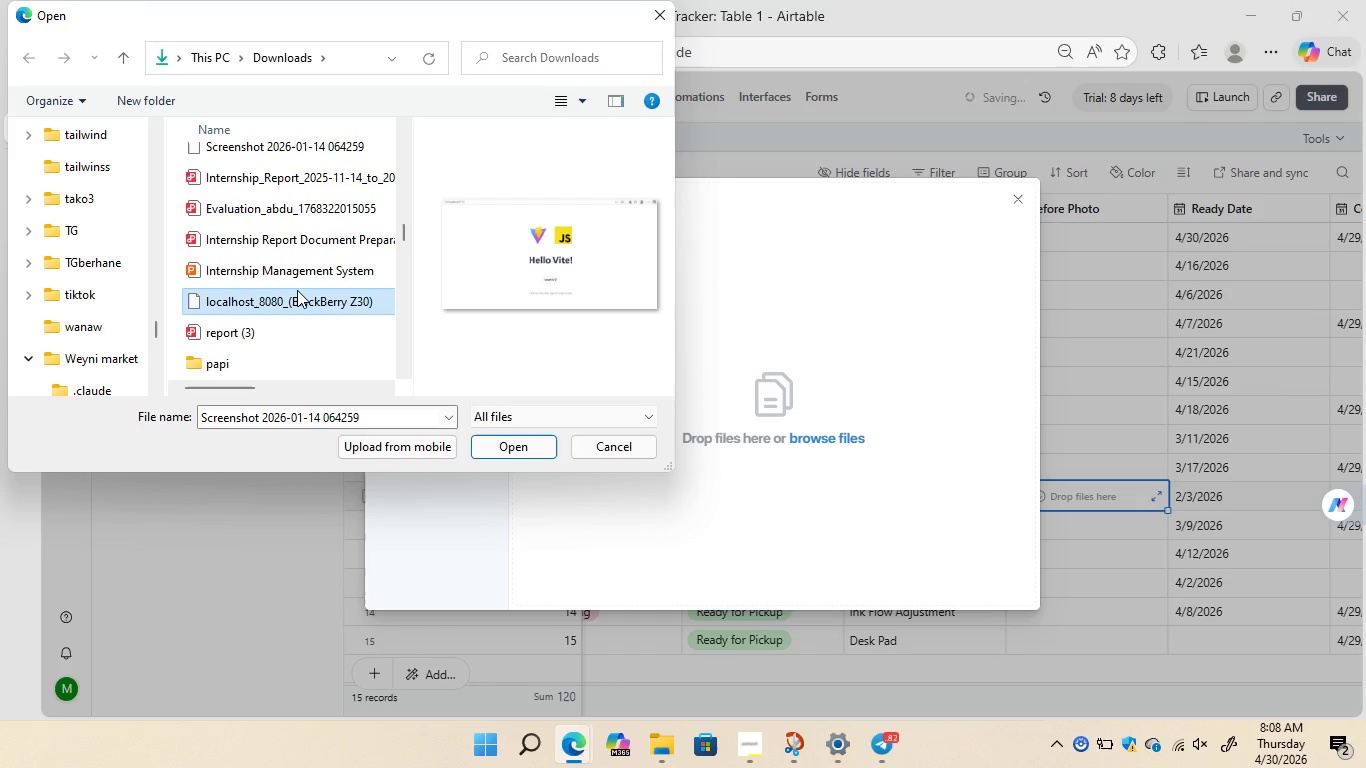 
scroll: coordinate [297, 290], scroll_direction: down, amount: 2.0
 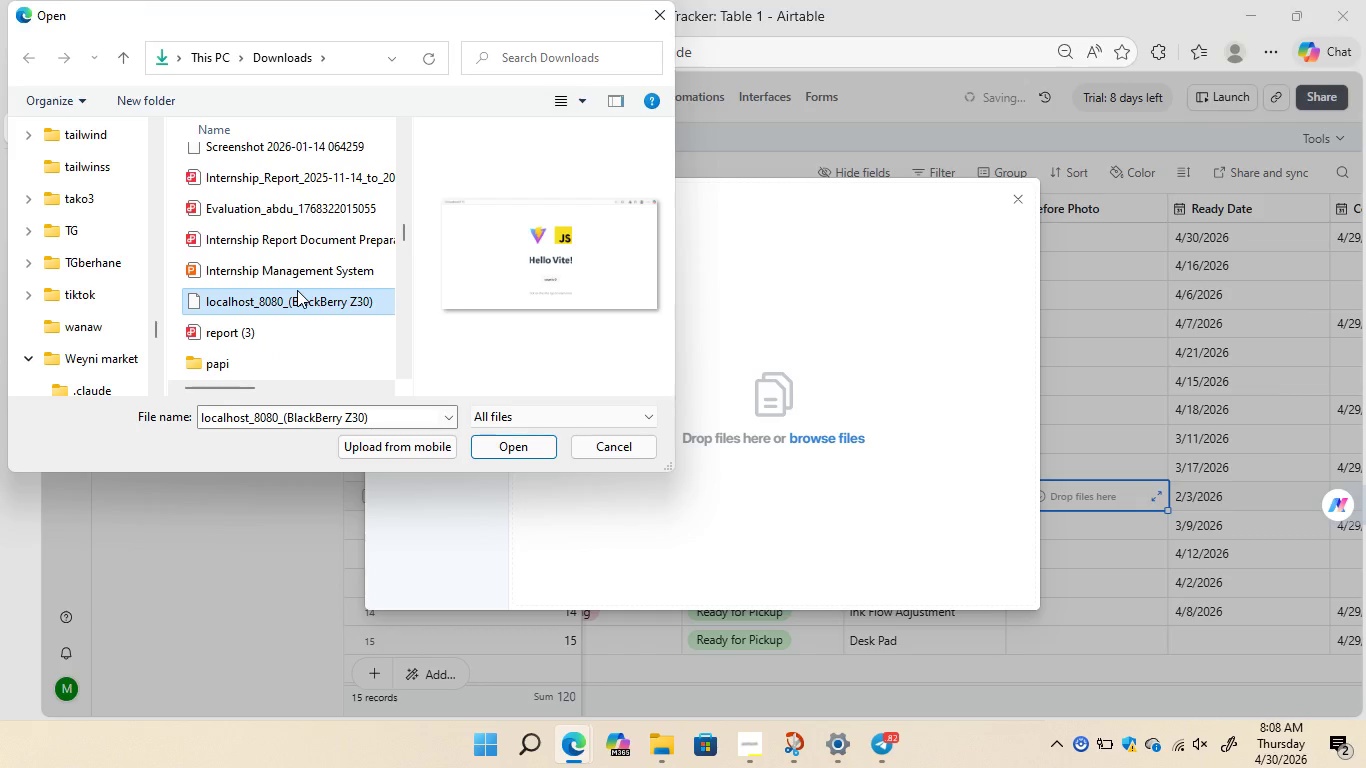 
left_click([291, 323])
 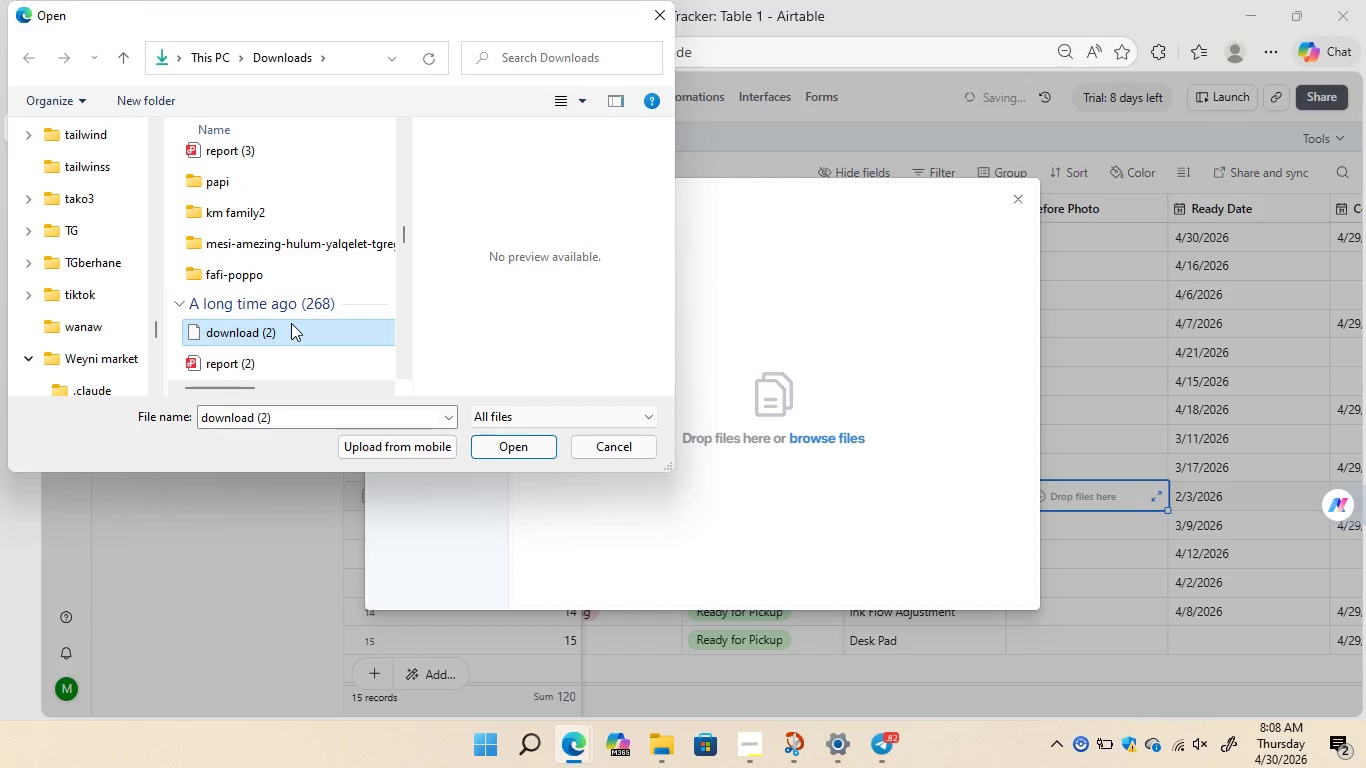 
scroll: coordinate [291, 323], scroll_direction: down, amount: 2.0
 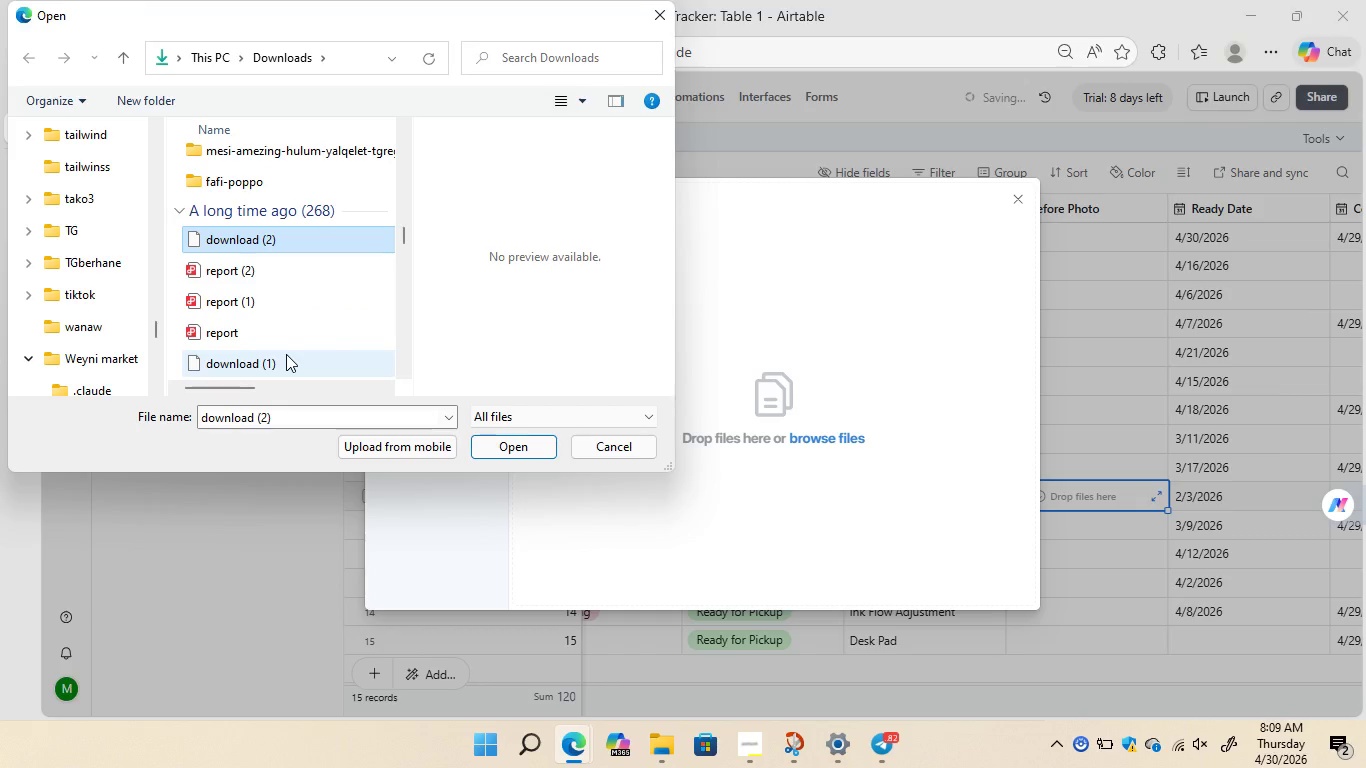 
left_click([286, 354])
 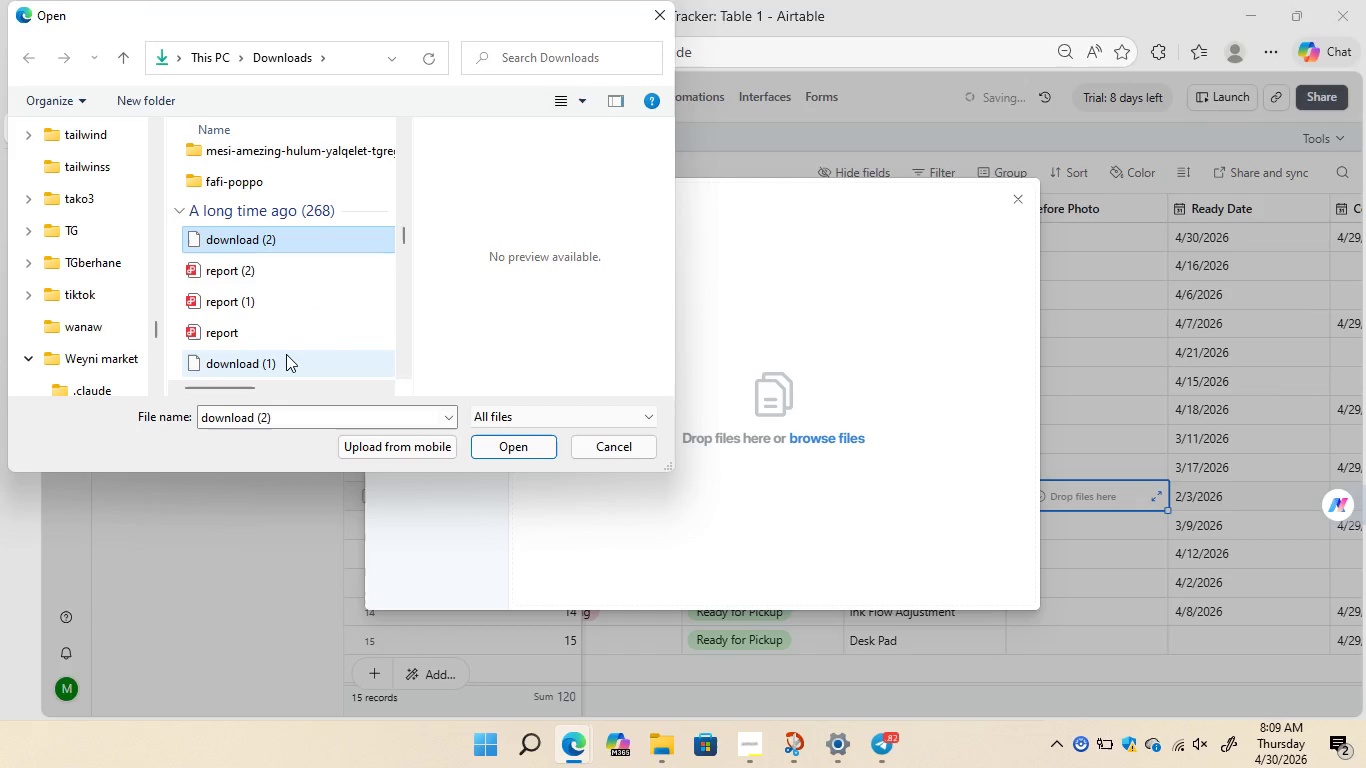 
scroll: coordinate [300, 303], scroll_direction: down, amount: 5.0
 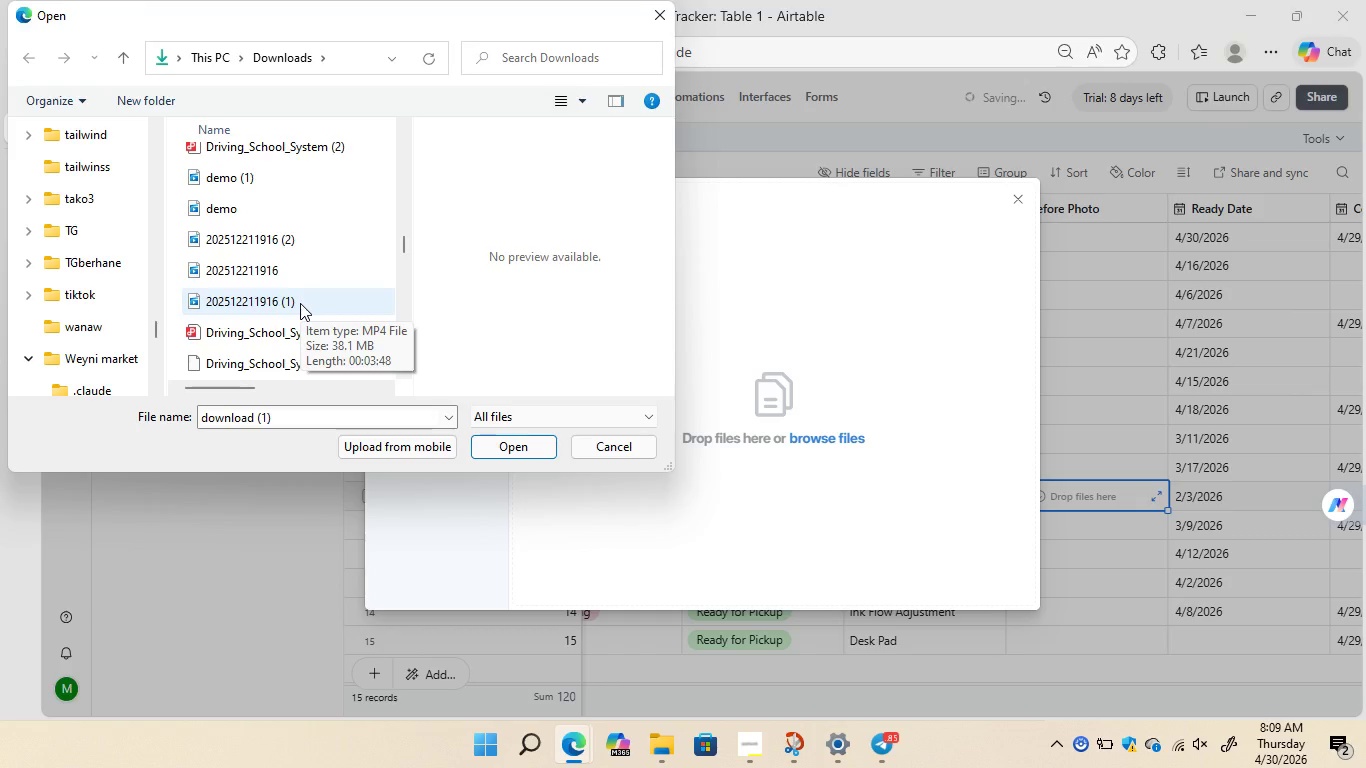 
left_click([278, 361])
 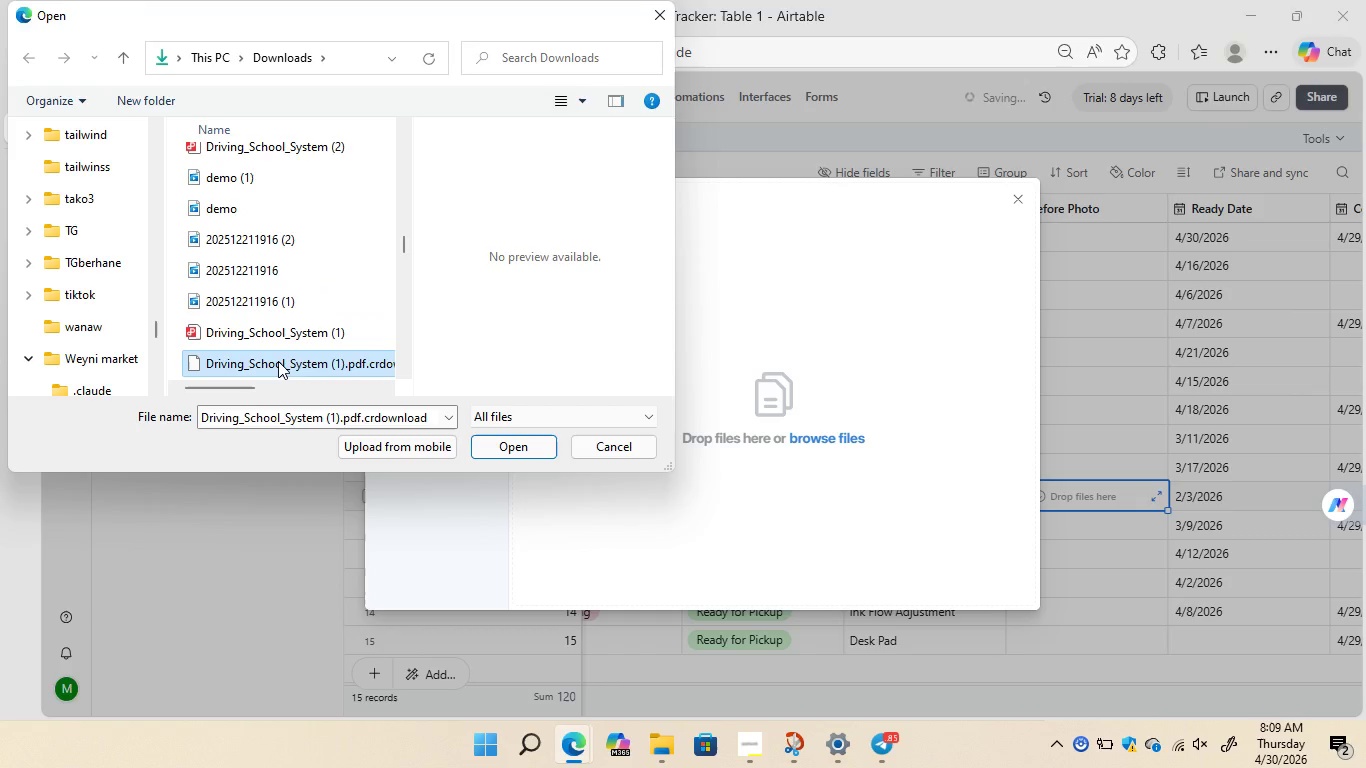 
scroll: coordinate [279, 334], scroll_direction: down, amount: 5.0
 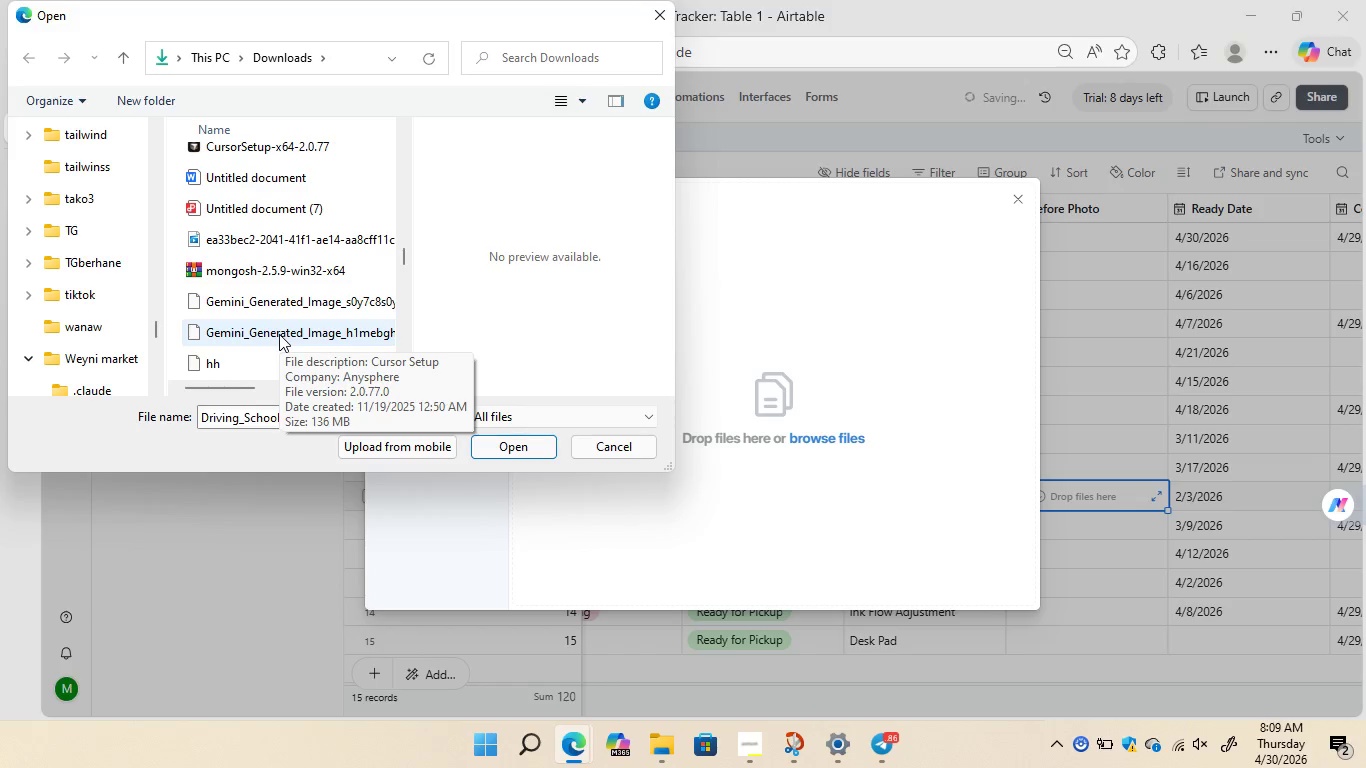 
left_click([279, 334])
 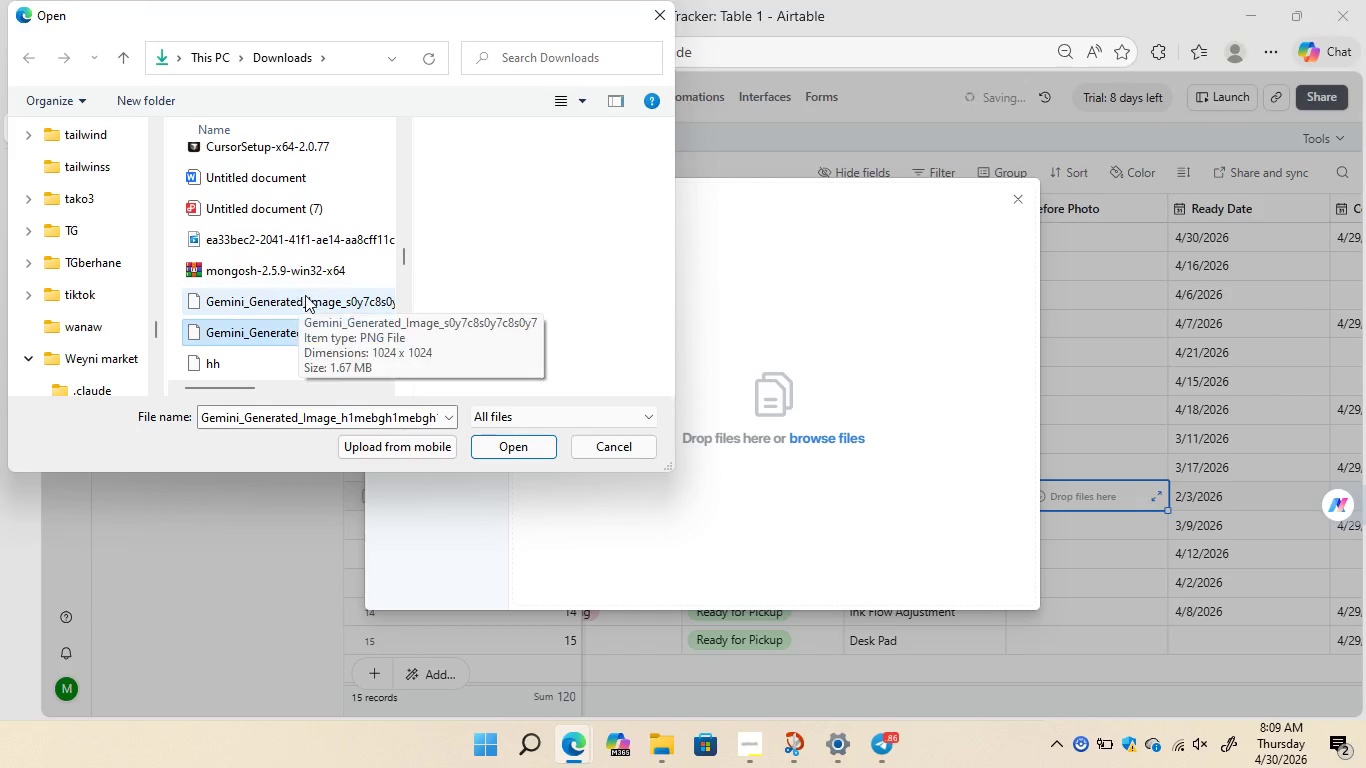 
left_click([306, 295])
 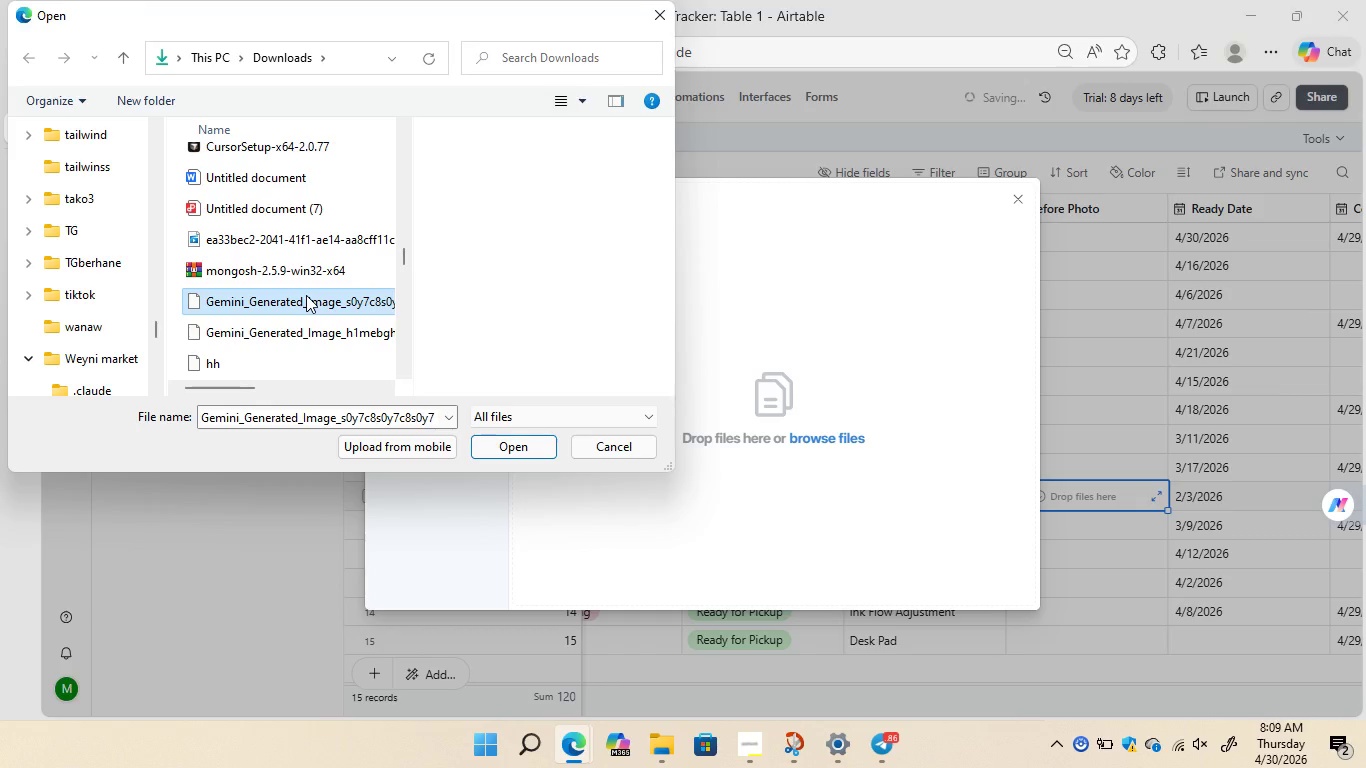 
left_click([233, 370])
 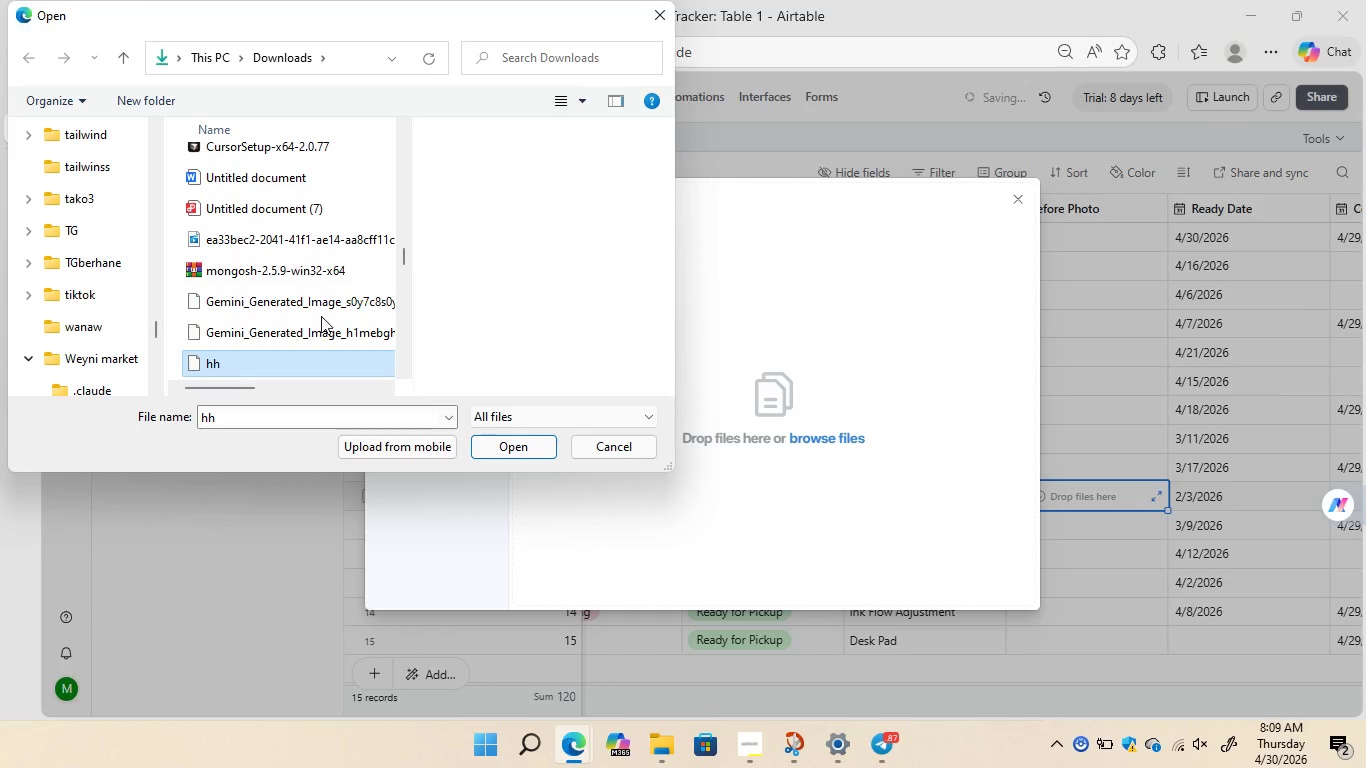 
scroll: coordinate [321, 316], scroll_direction: down, amount: 1.0
 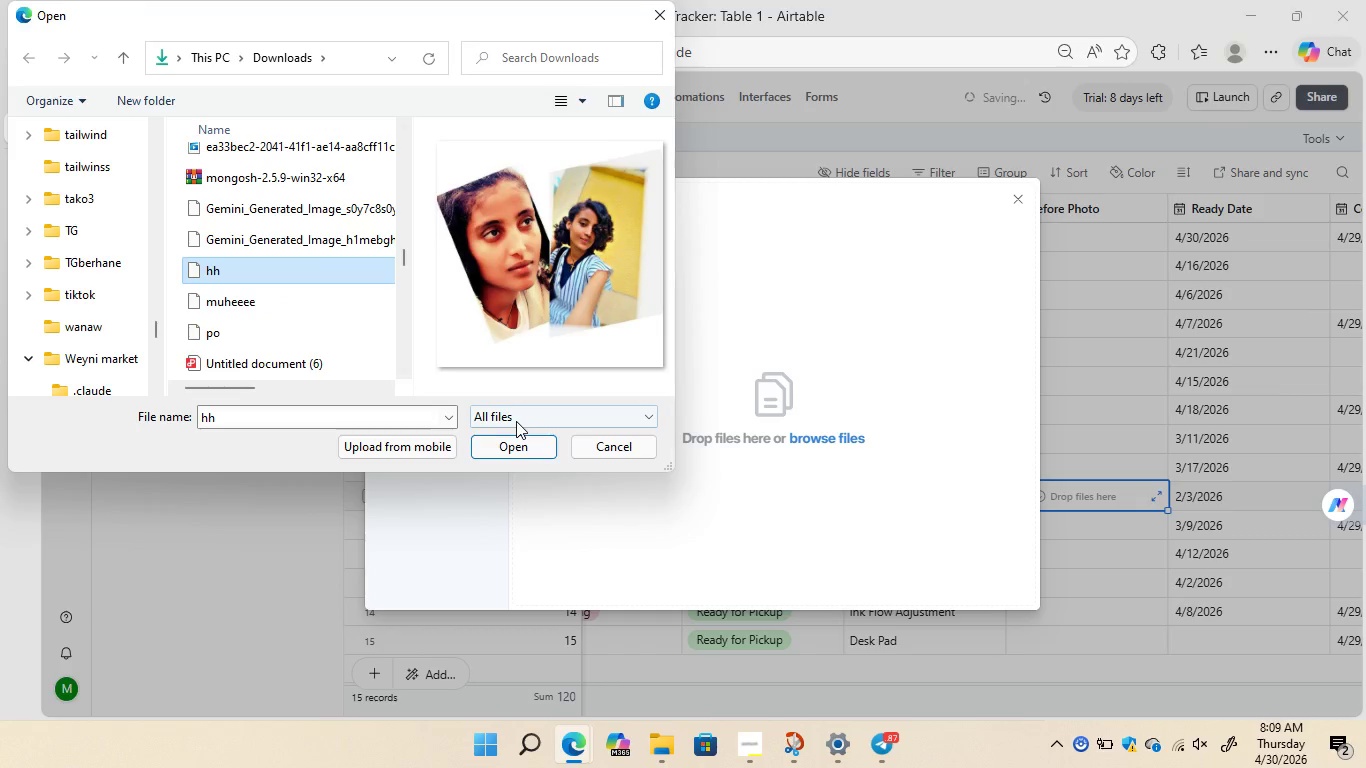 
left_click([515, 449])
 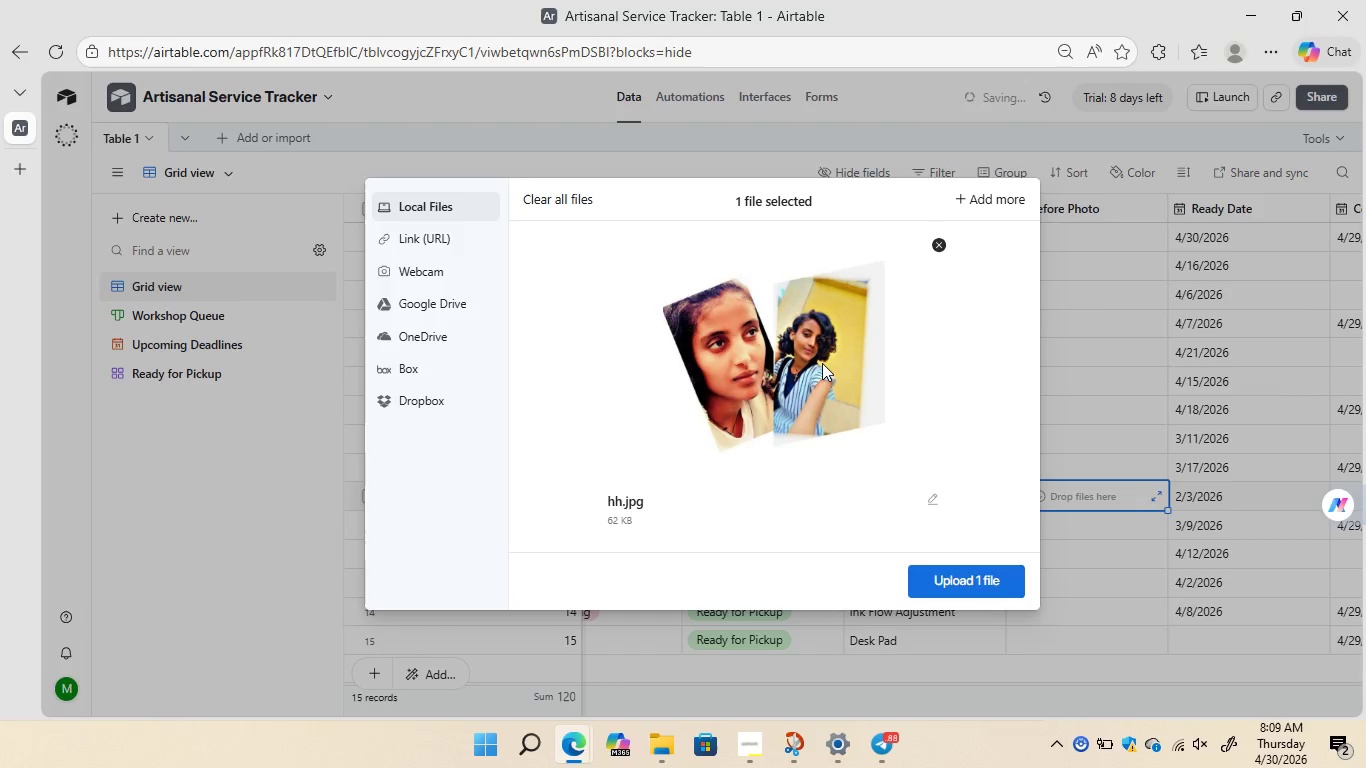 
wait(6.14)
 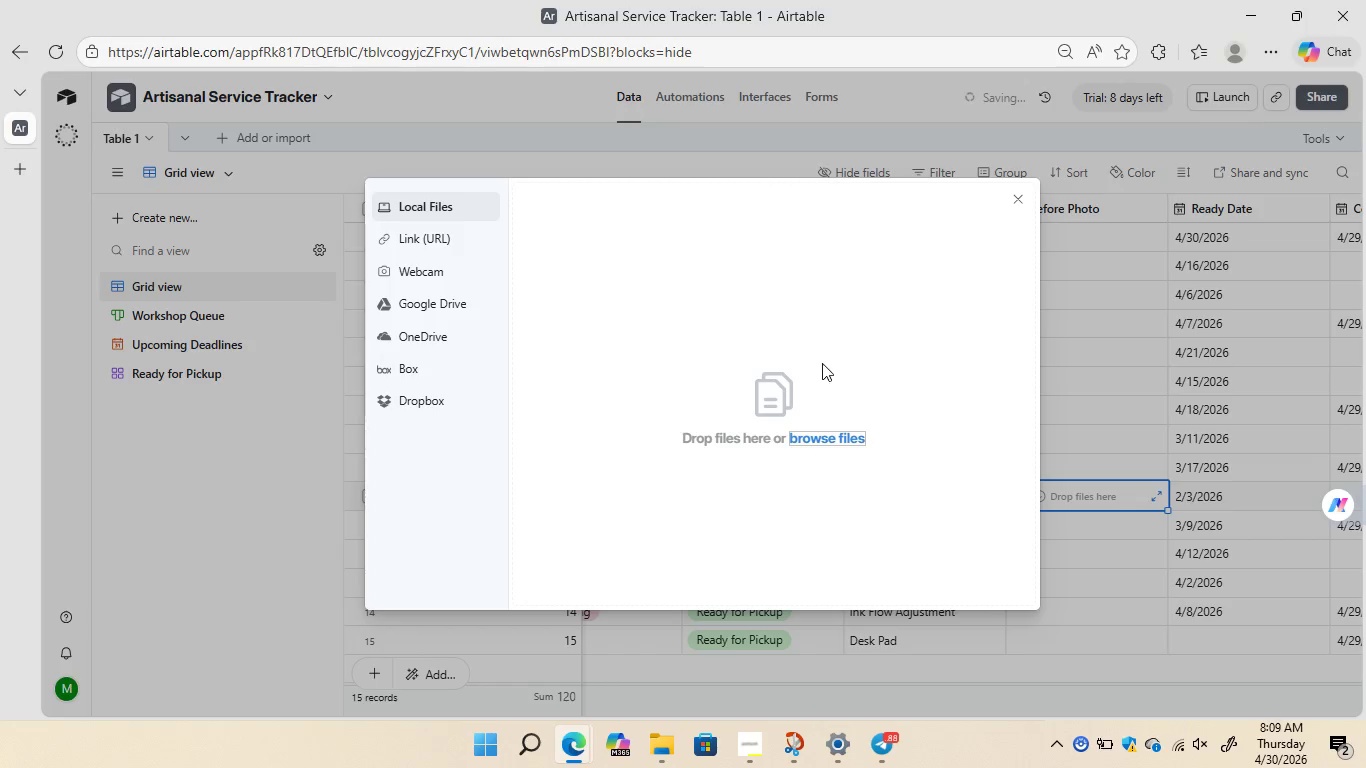 
left_click([960, 578])
 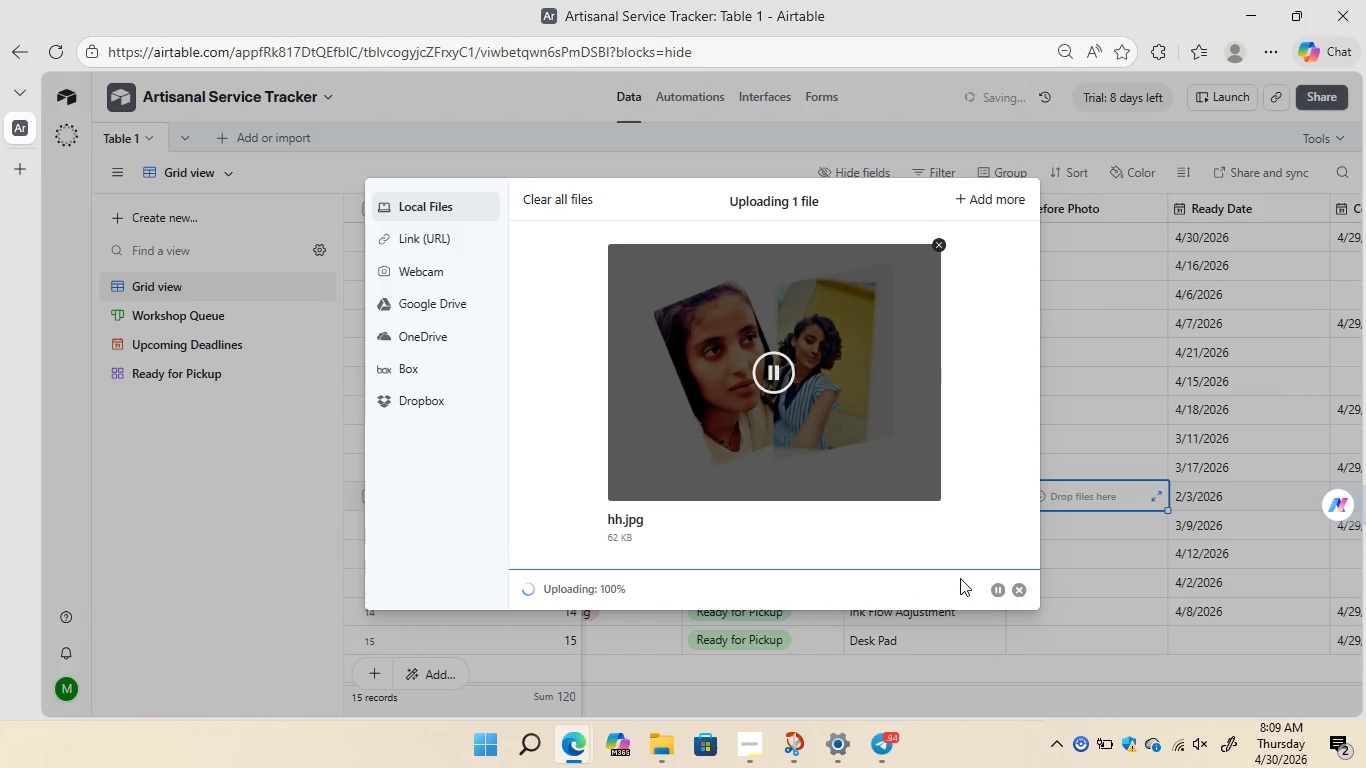 
wait(8.73)
 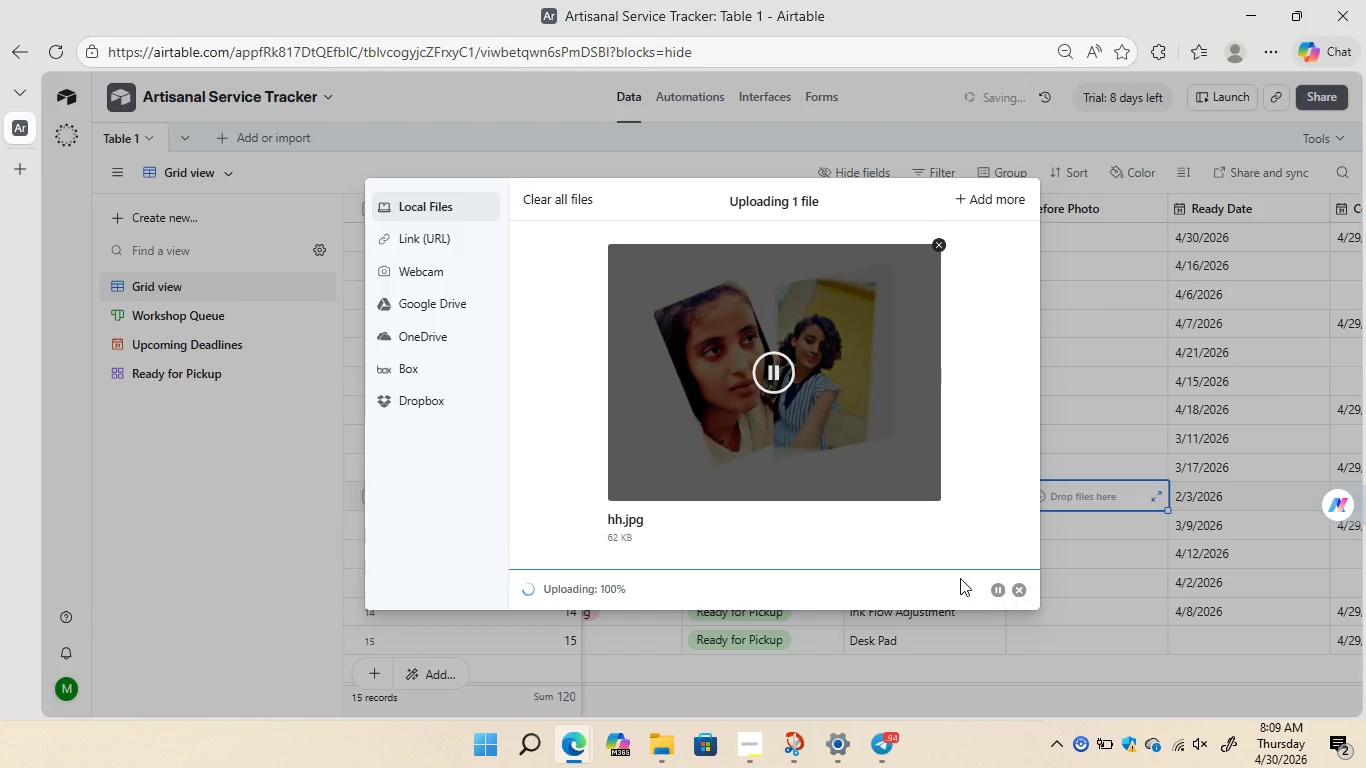 
left_click([1009, 521])
 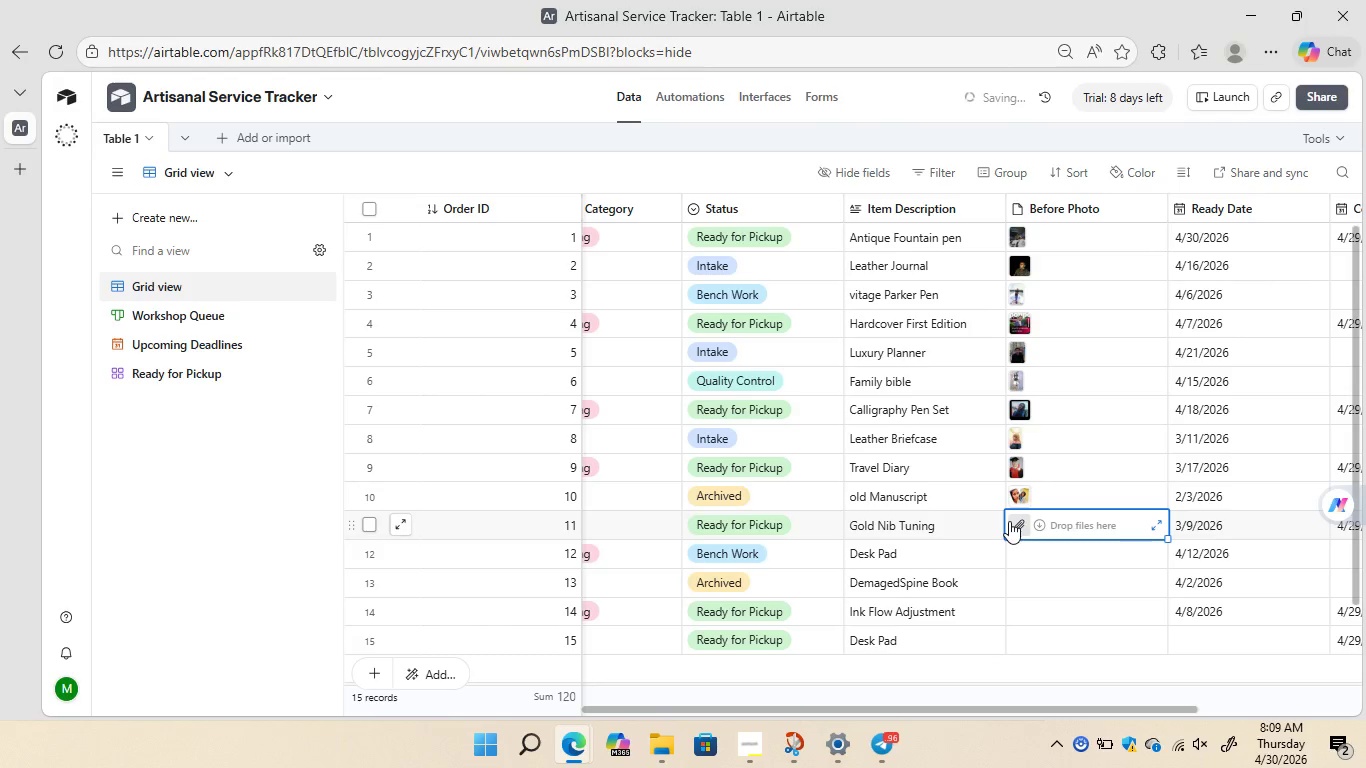 
left_click([1009, 521])
 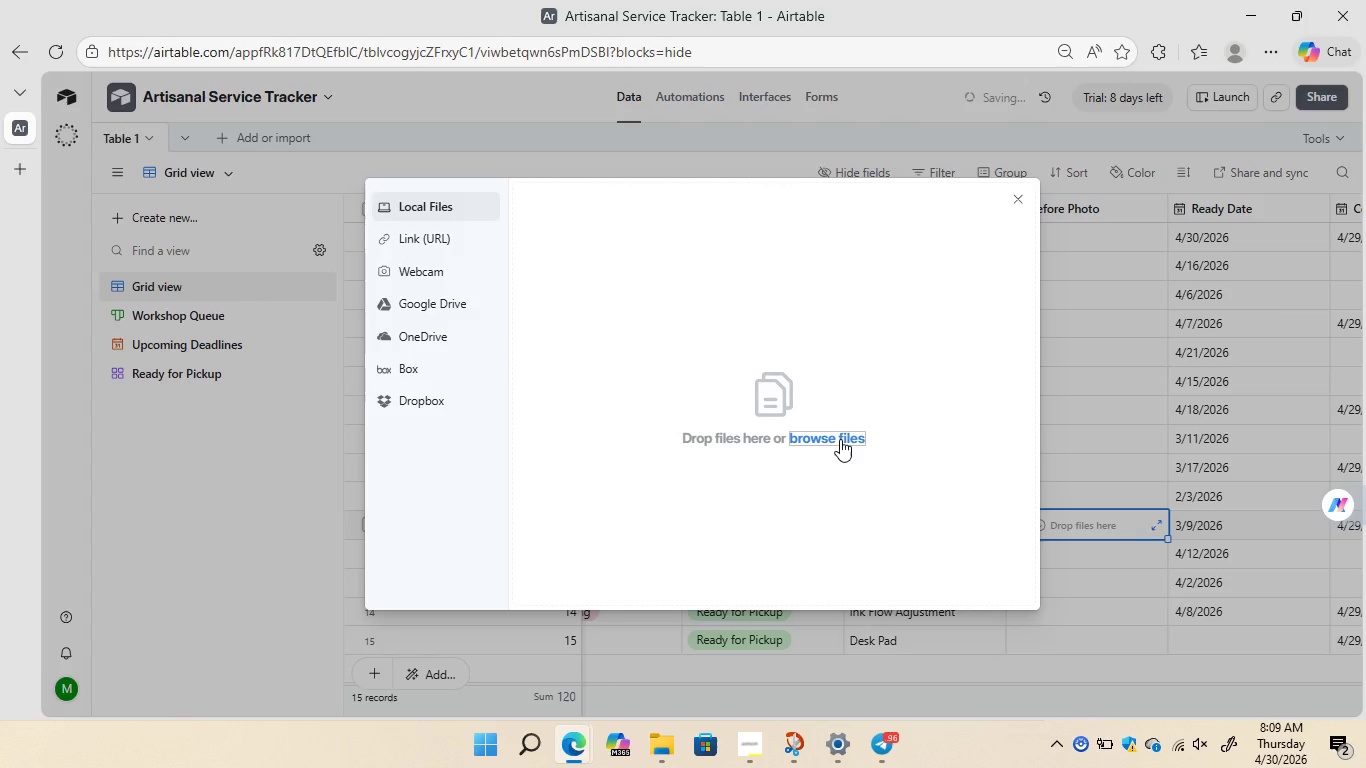 
left_click([840, 439])
 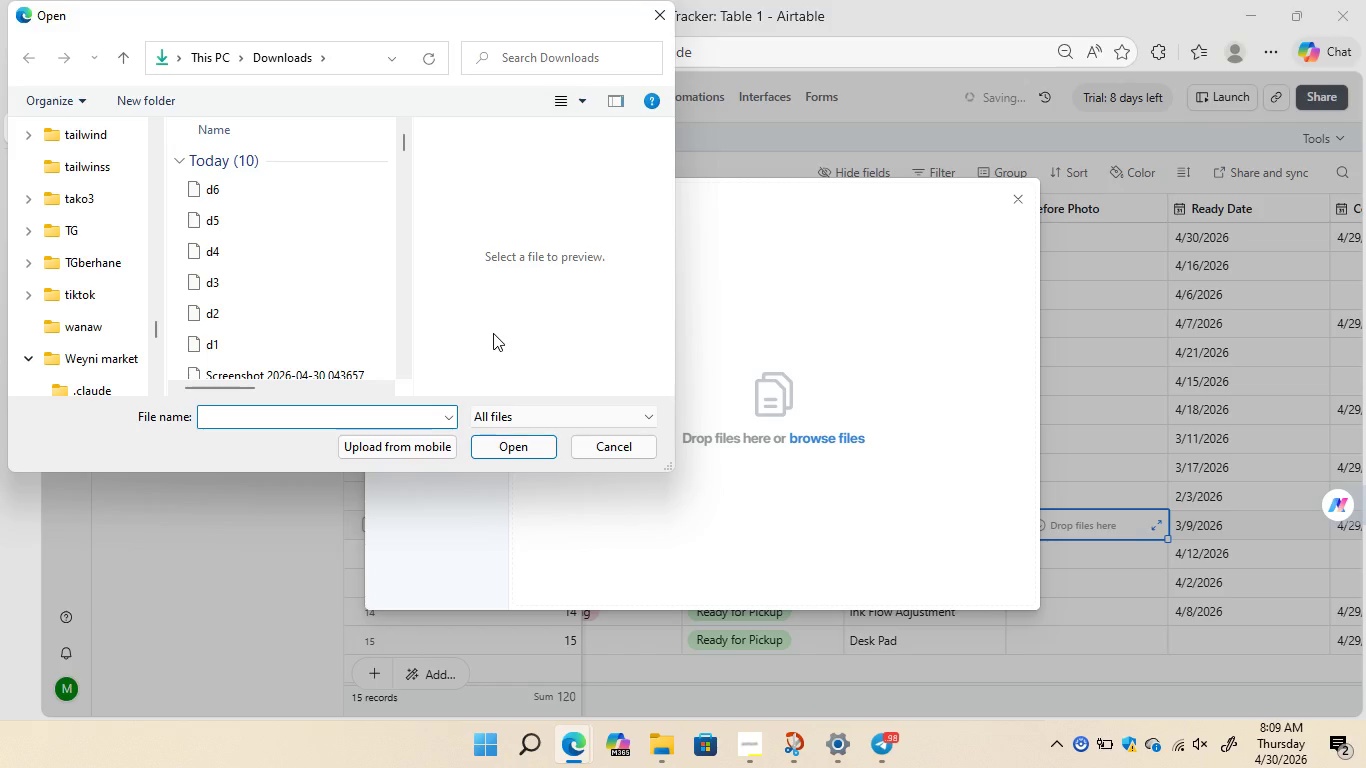 
wait(5.56)
 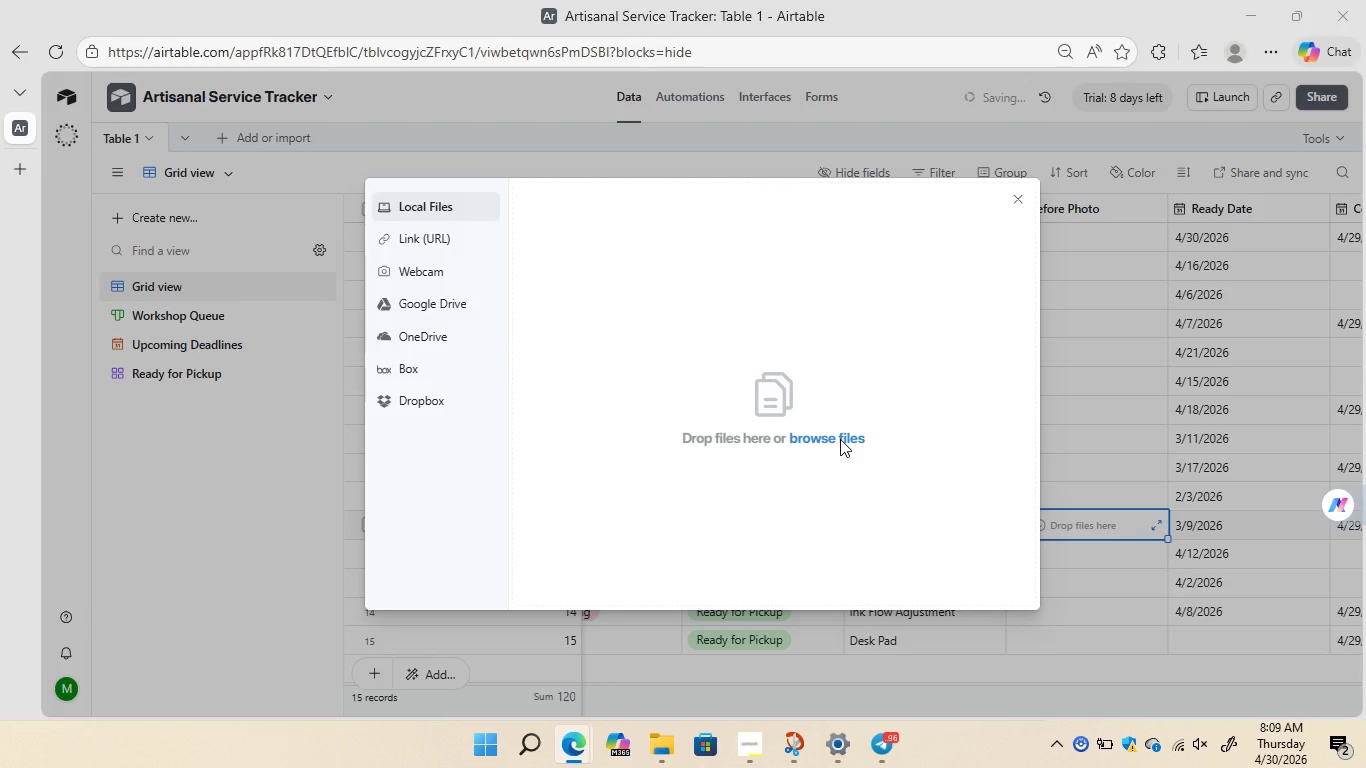 
left_click_drag(start_coordinate=[401, 140], to_coordinate=[403, 318])
 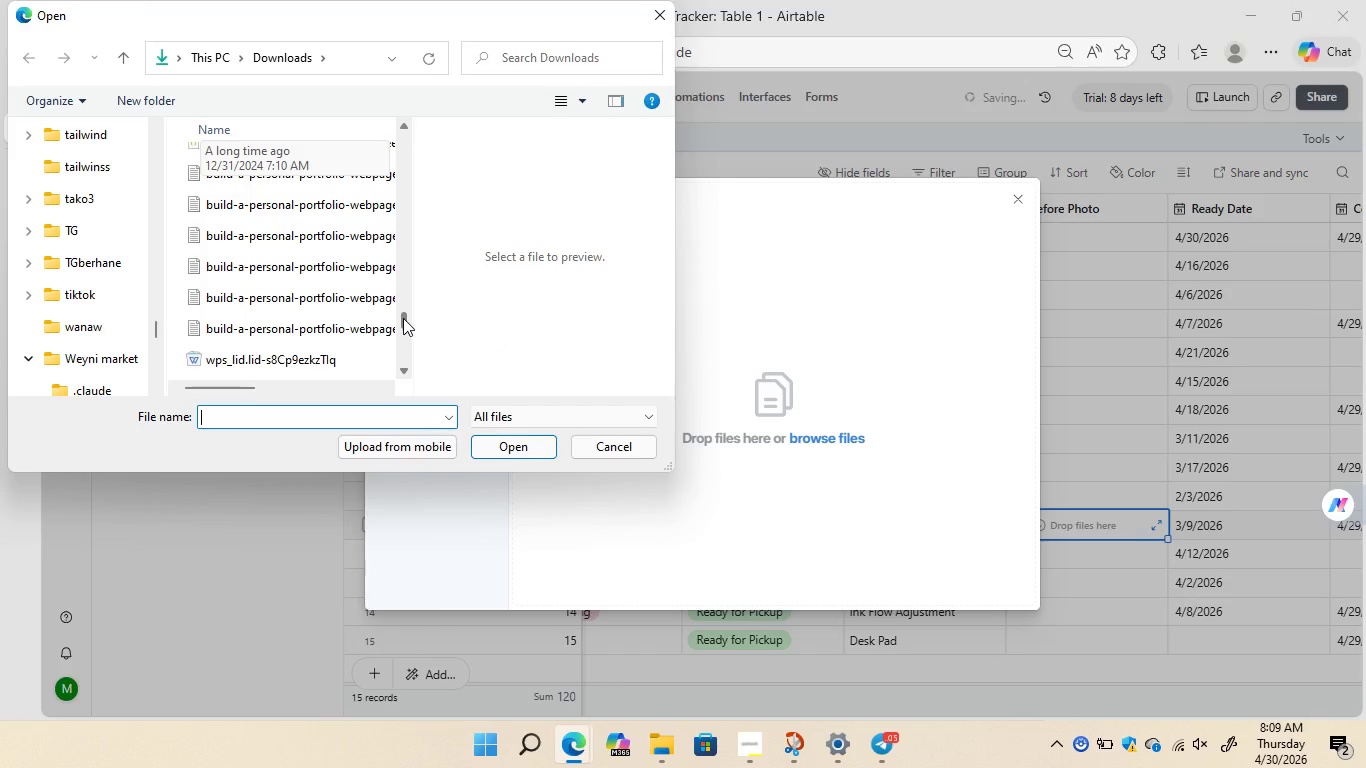 
left_click([338, 308])
 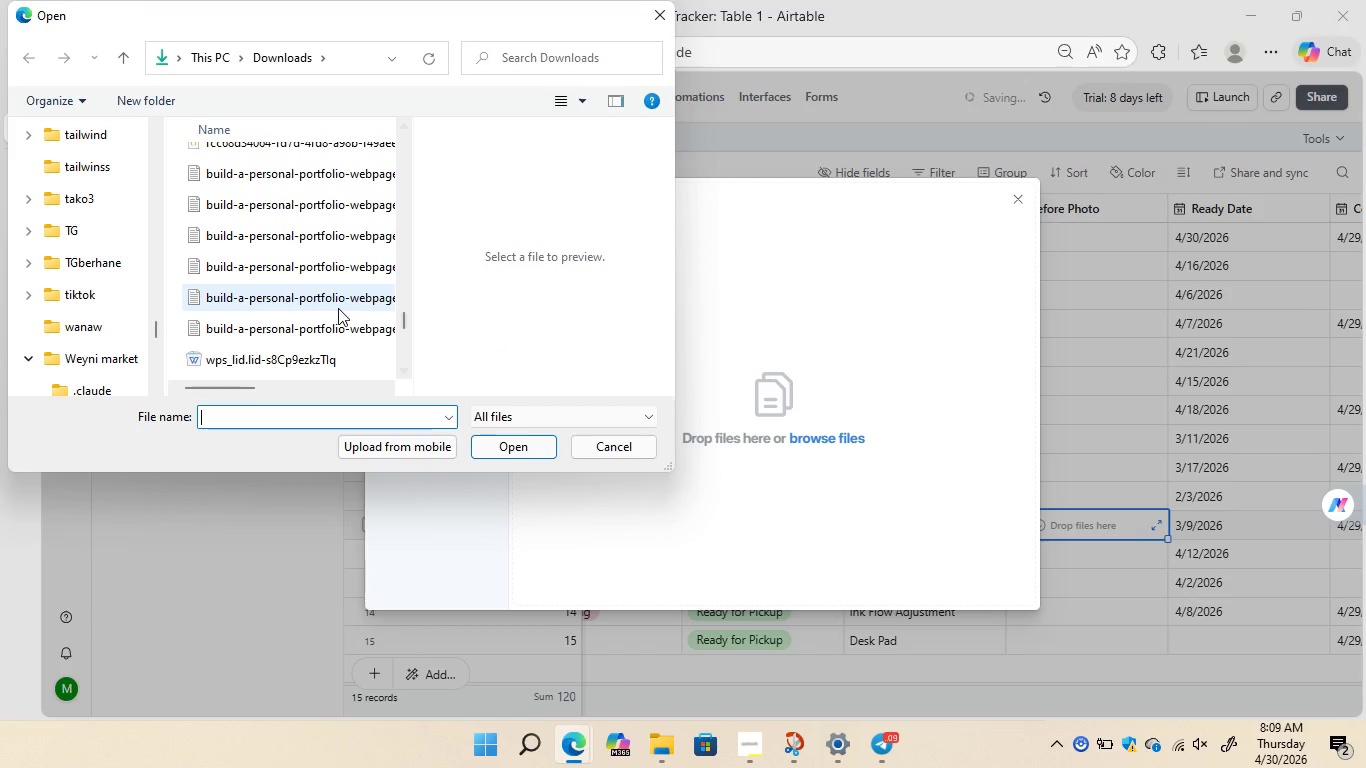 
scroll: coordinate [338, 308], scroll_direction: none, amount: 0.0
 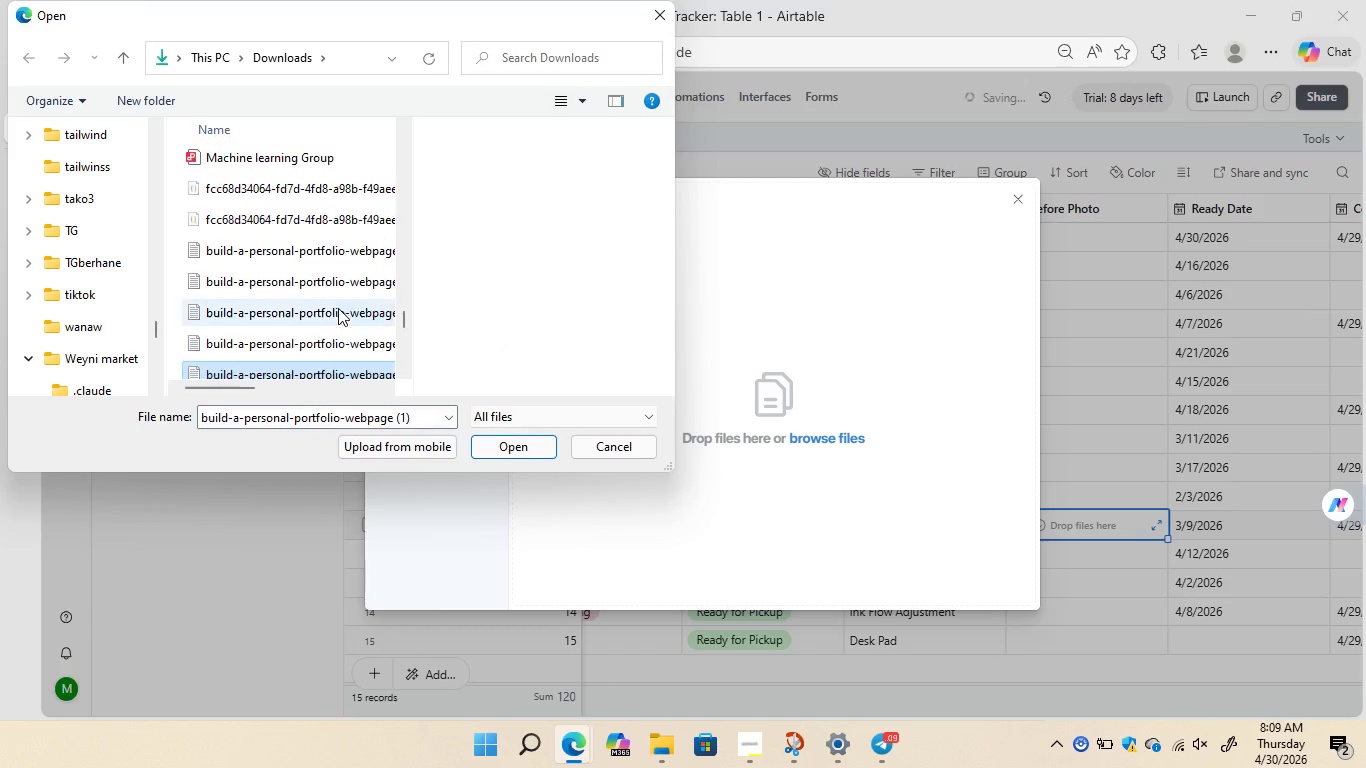 
scroll: coordinate [338, 308], scroll_direction: up, amount: 2.0
 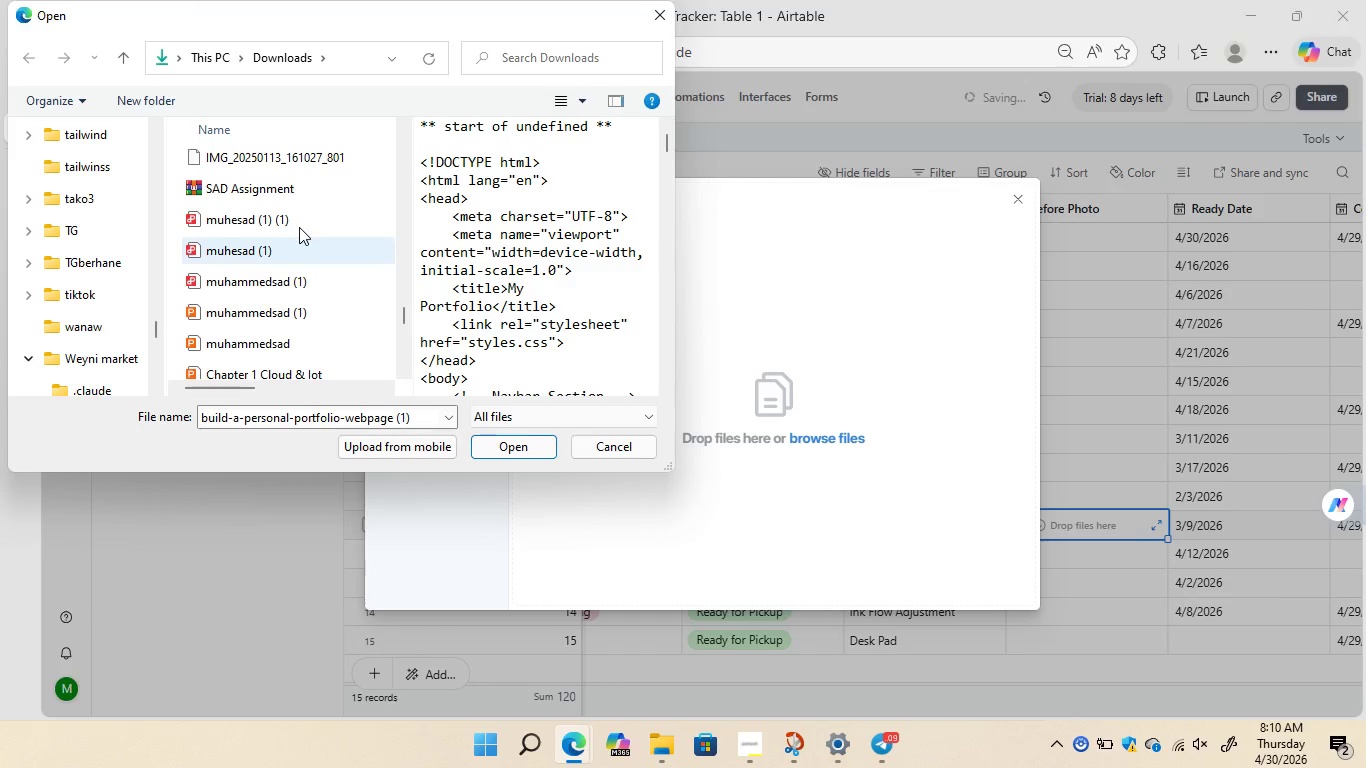 
left_click([319, 159])
 